 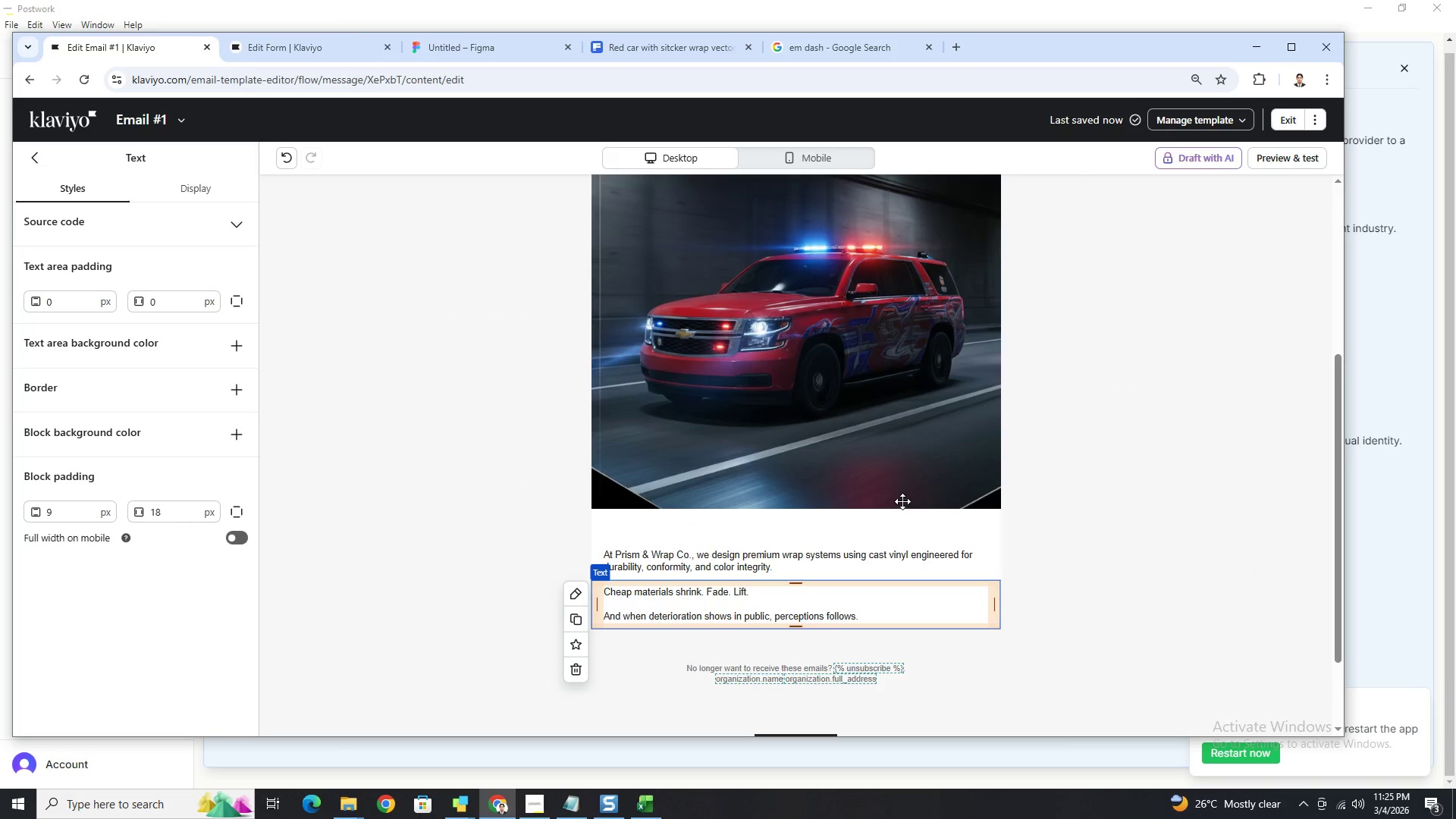 
scroll: coordinate [1165, 617], scroll_direction: none, amount: 0.0
 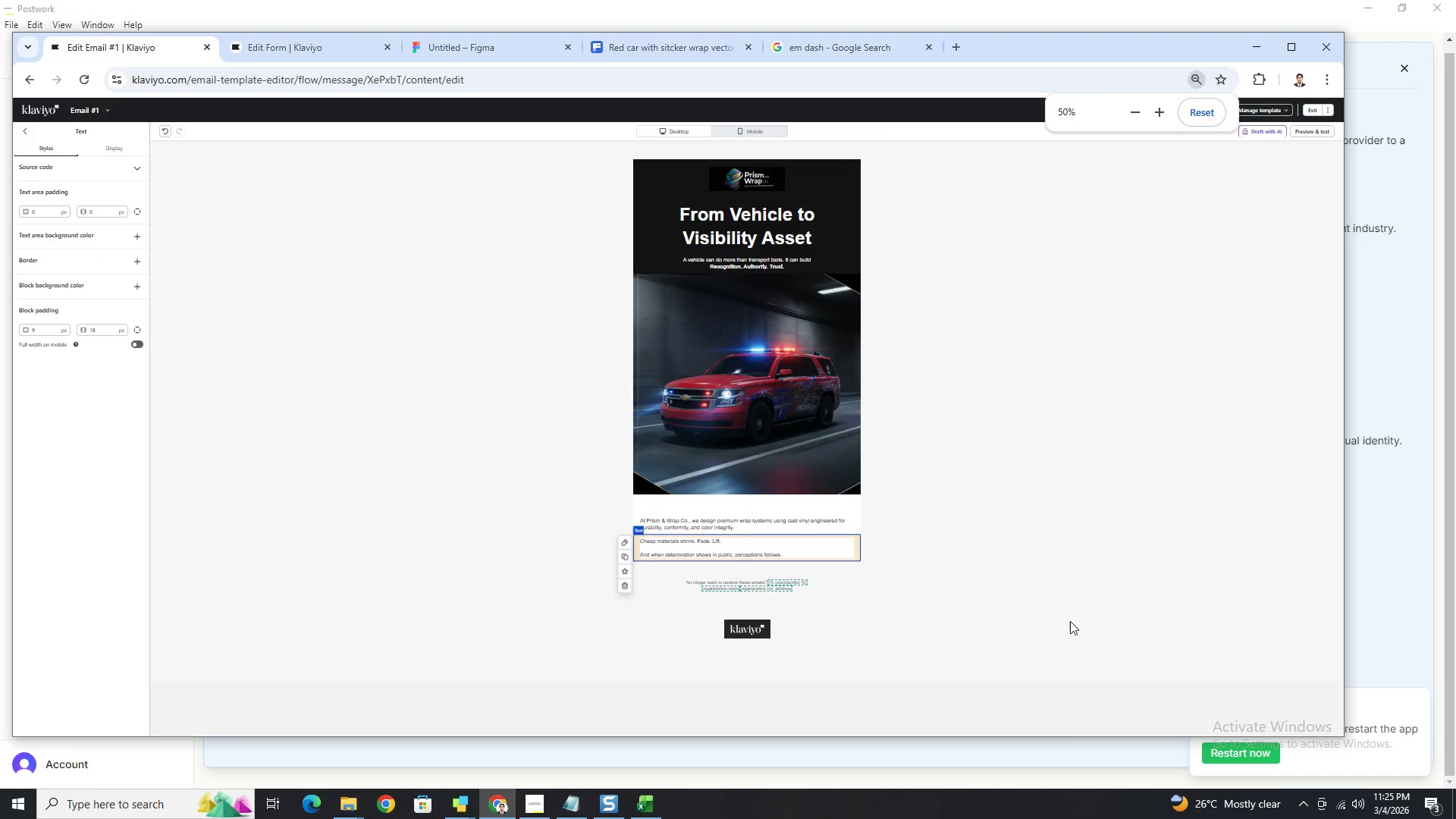 
scroll: coordinate [1080, 624], scroll_direction: down, amount: 2.0
 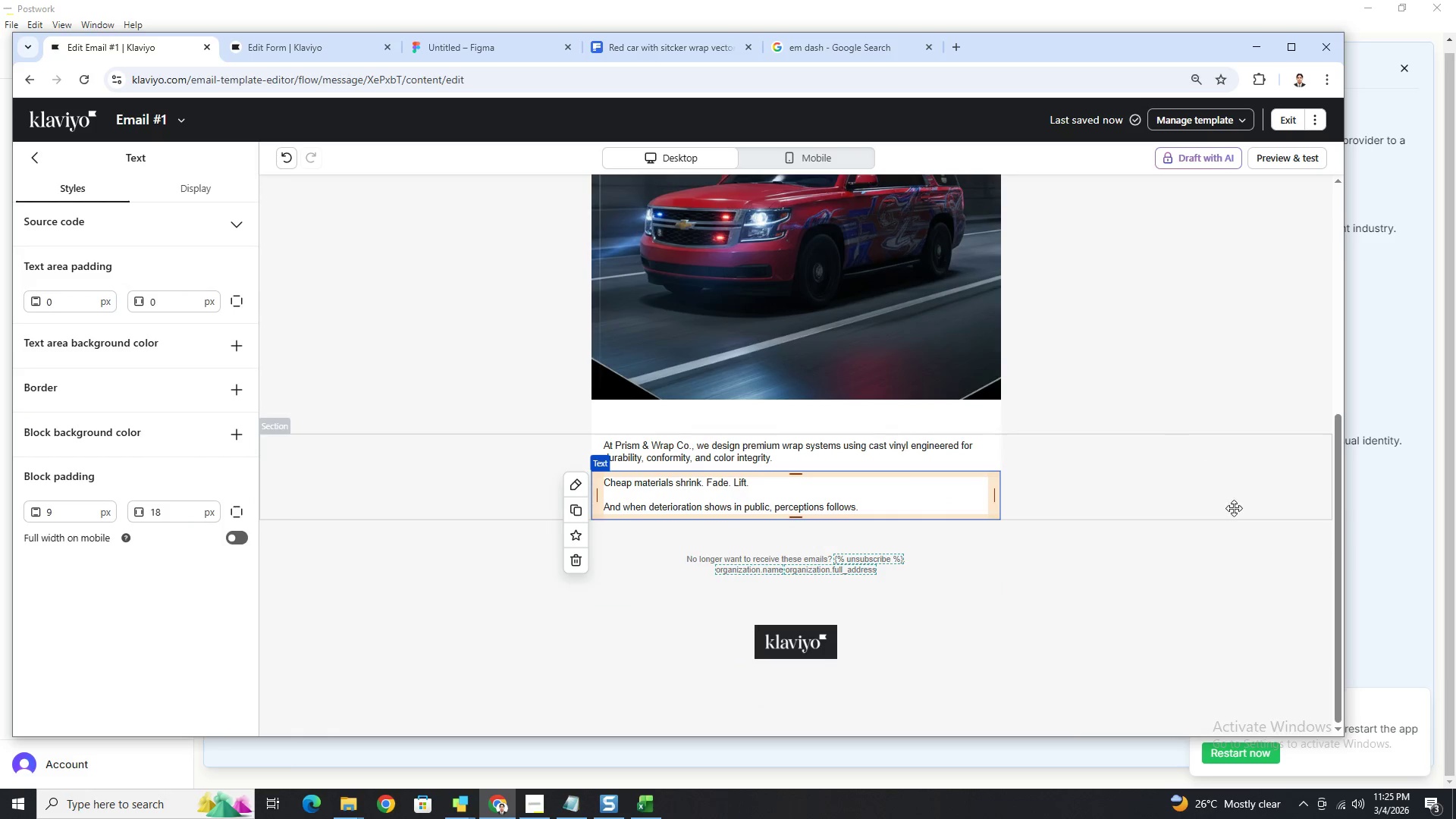 
scroll: coordinate [1234, 645], scroll_direction: up, amount: 6.0
 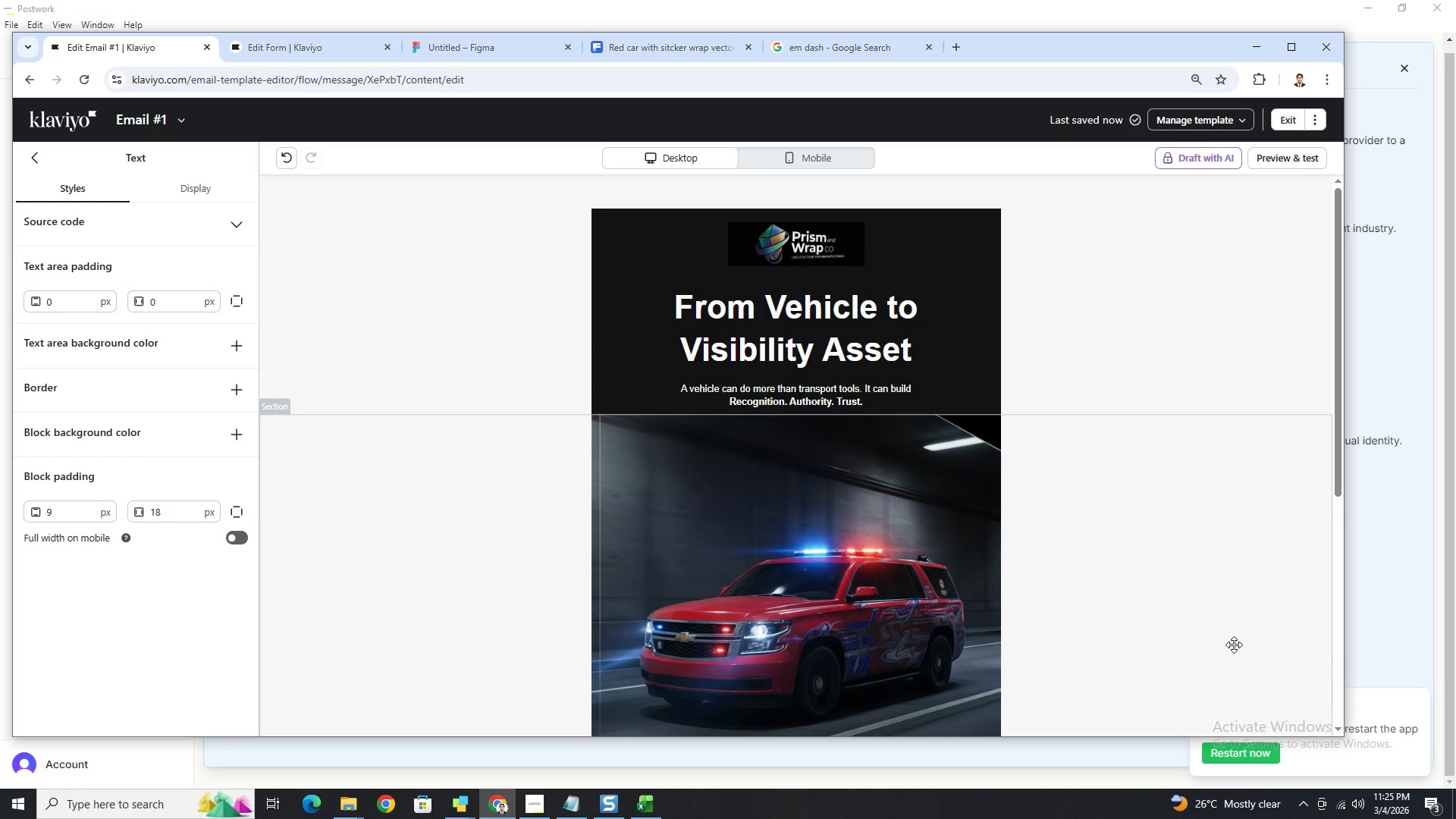 
scroll: coordinate [1234, 645], scroll_direction: down, amount: 4.0
 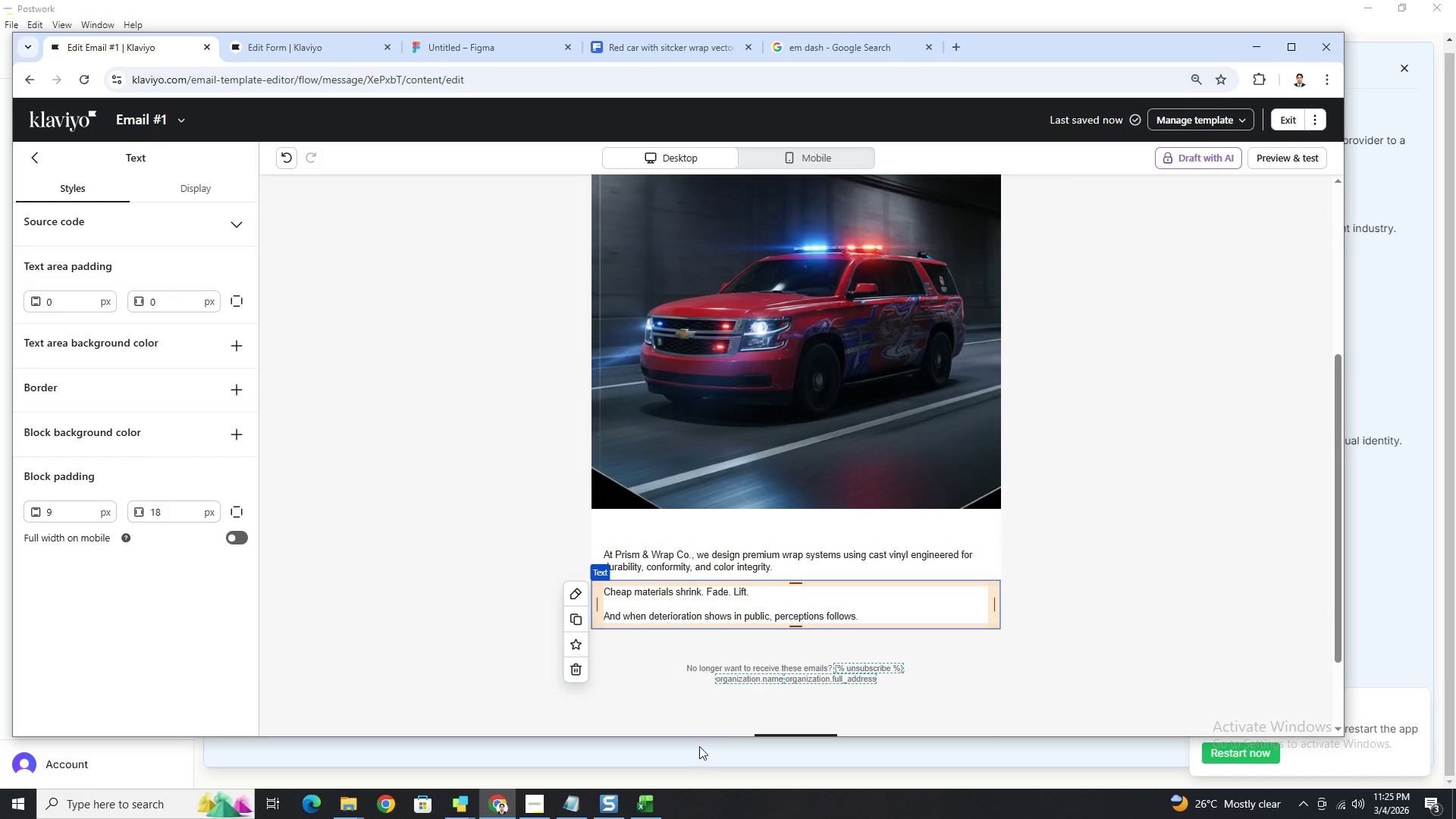 
left_click([894, 519])
 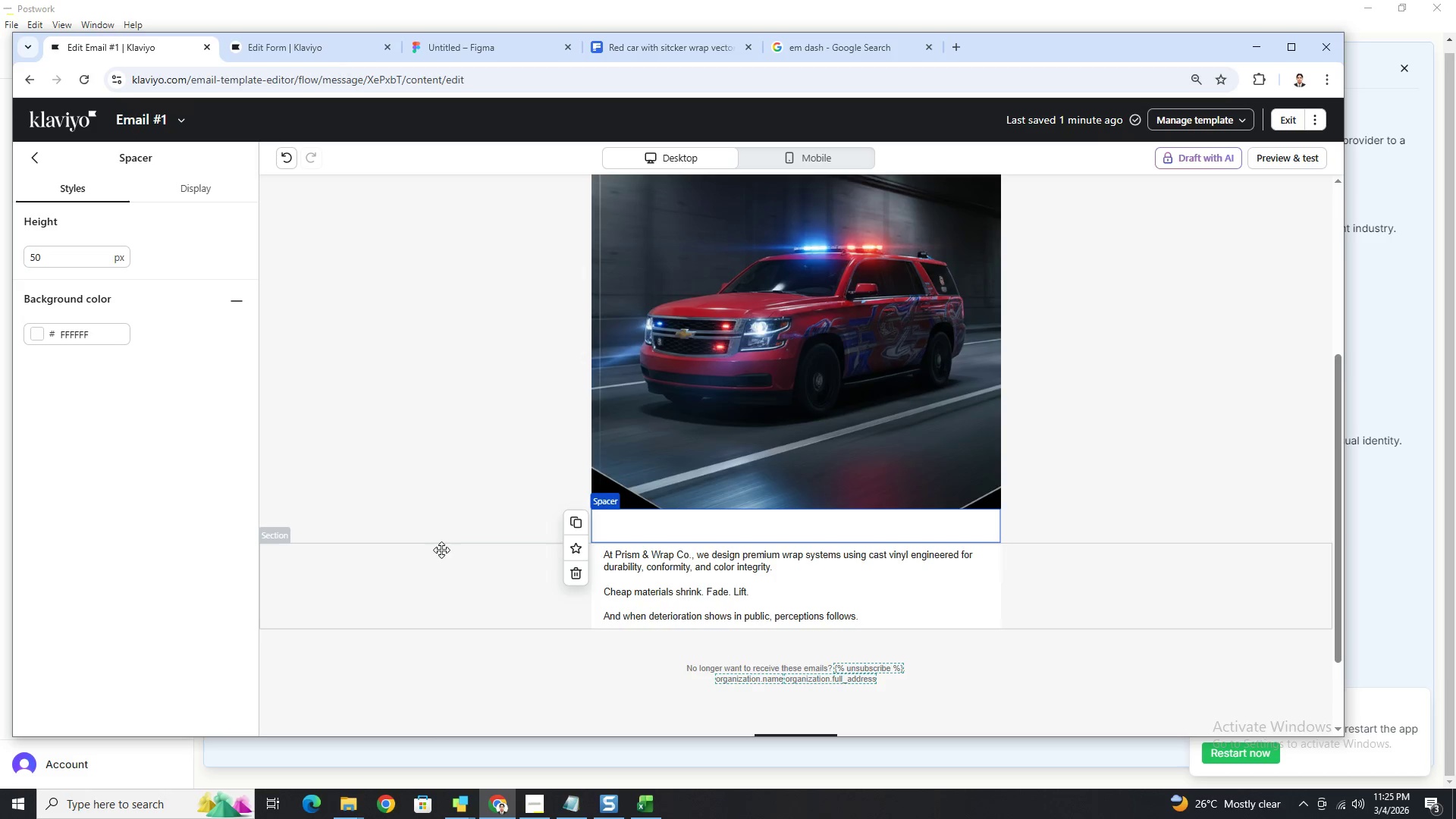 
left_click([461, 579])
 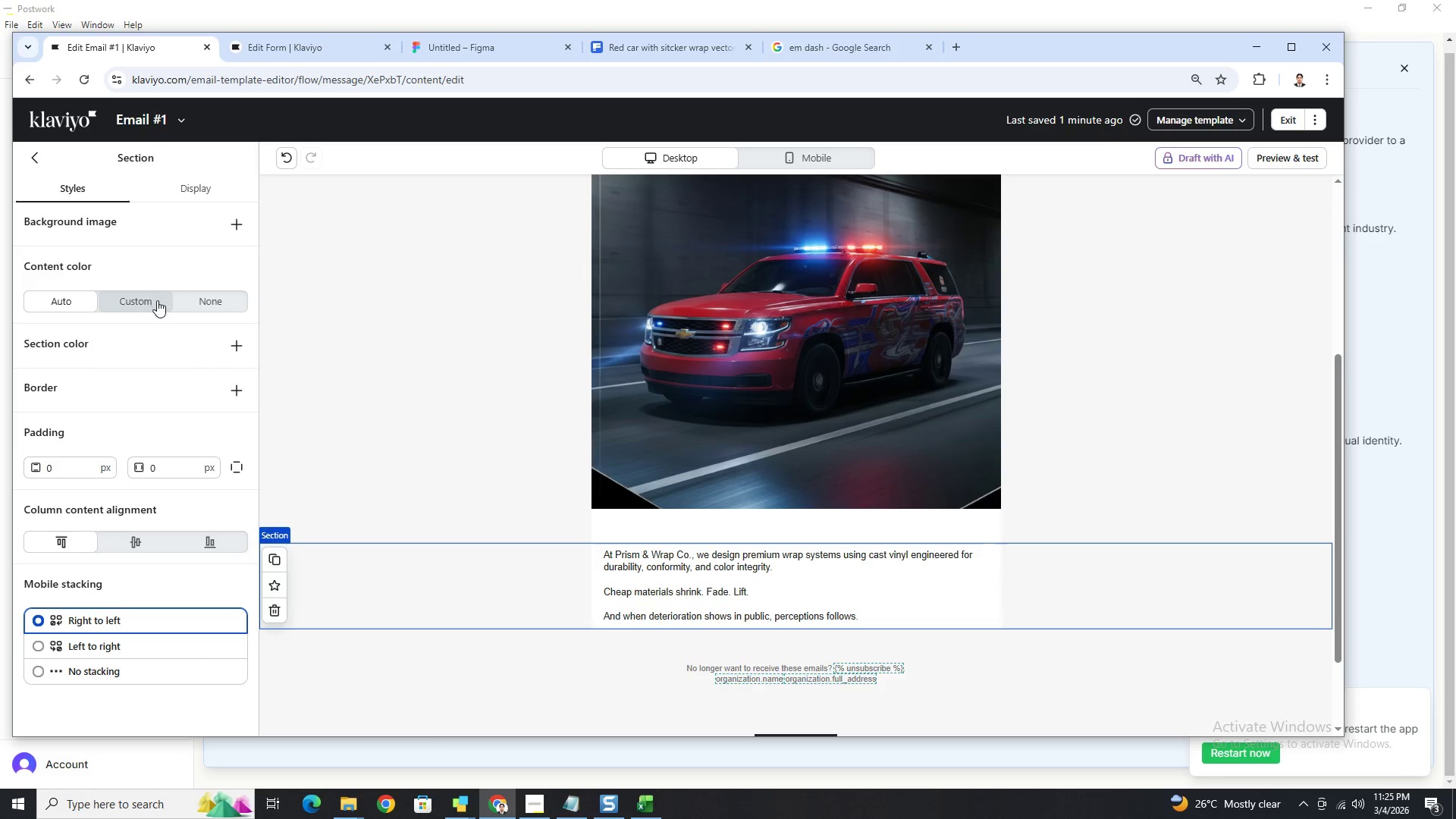 
left_click([153, 303])
 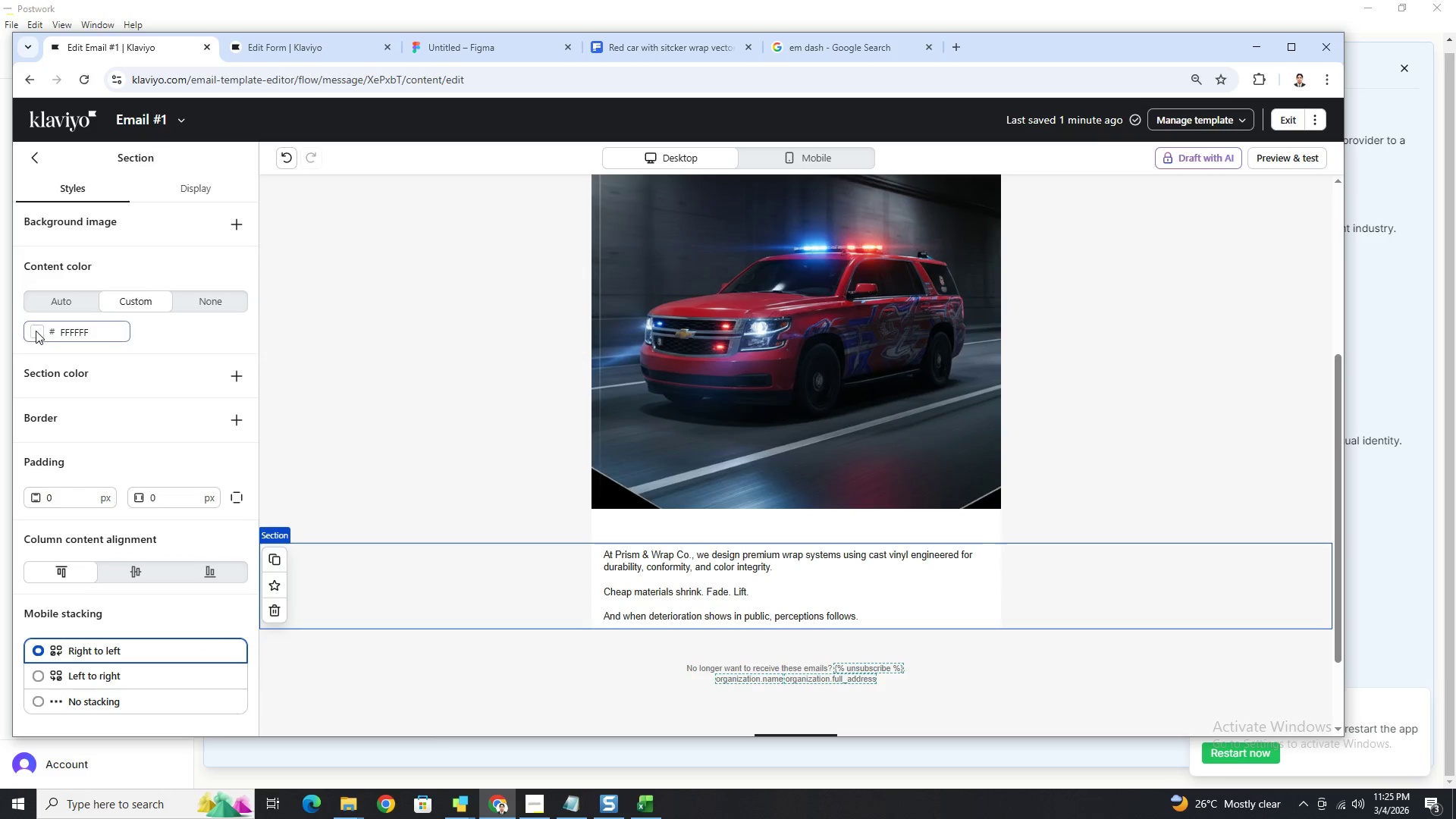 
left_click([36, 333])
 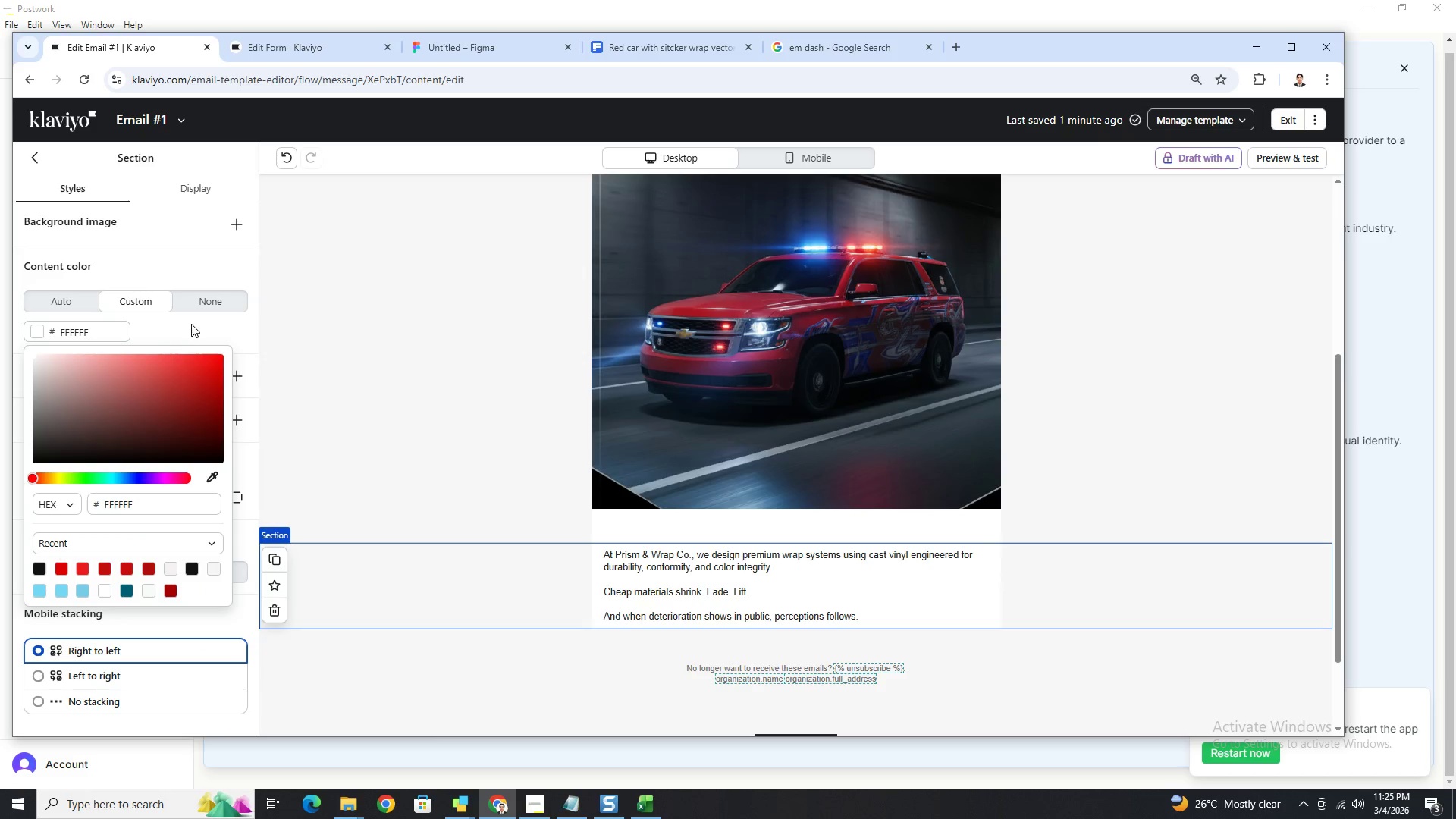 
left_click([56, 308])
 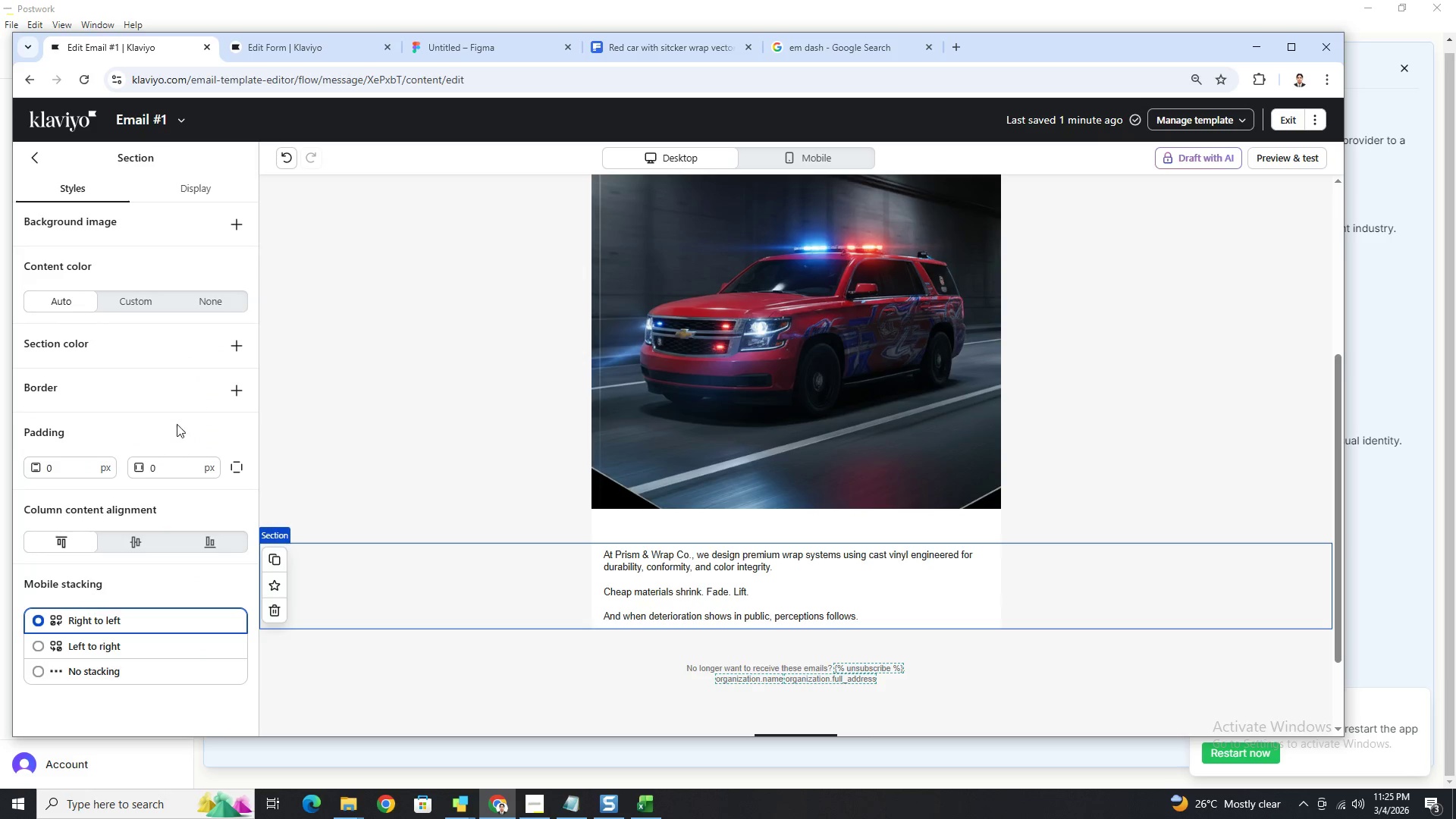 
left_click([133, 290])
 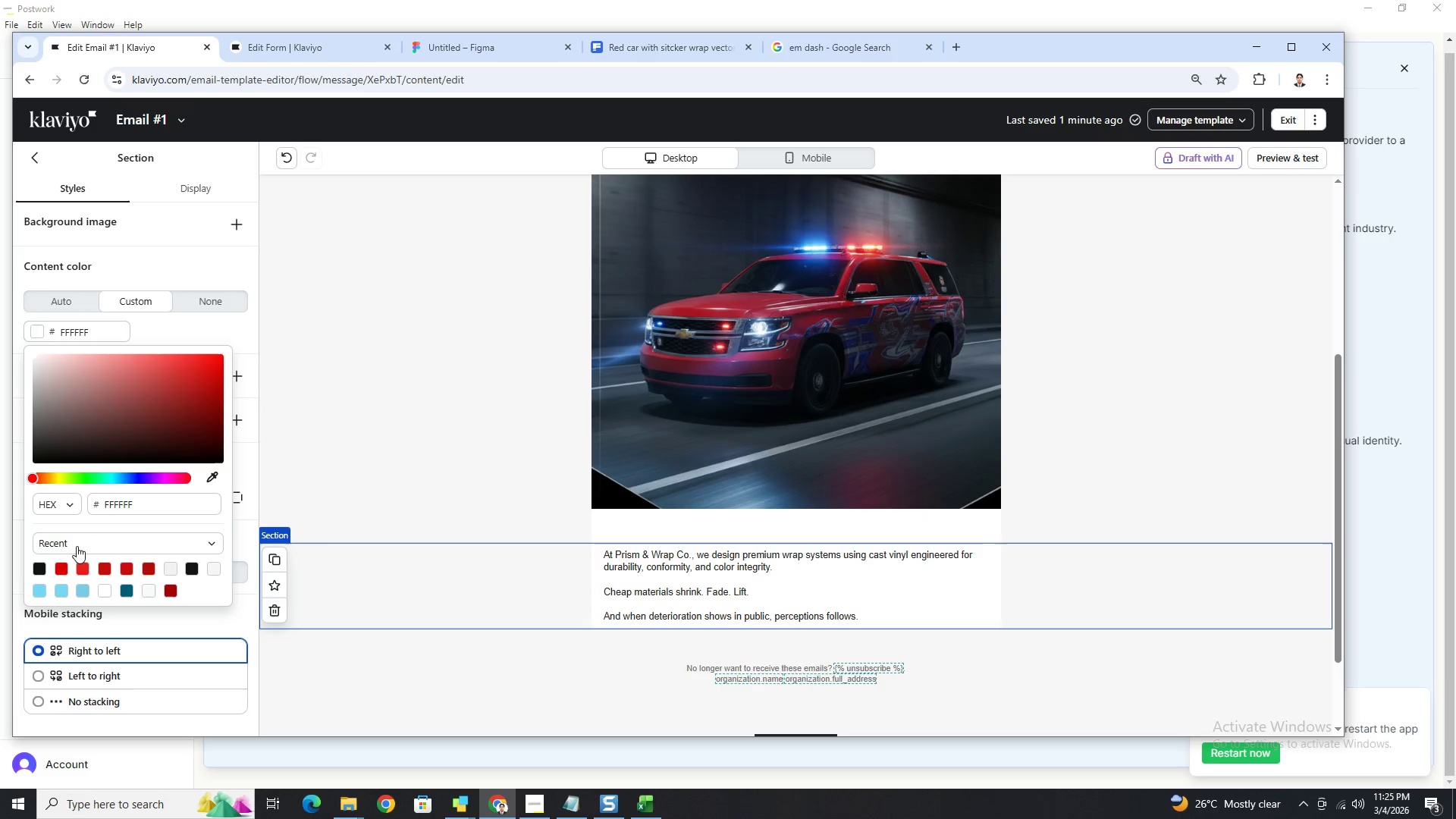 
left_click([42, 566])
 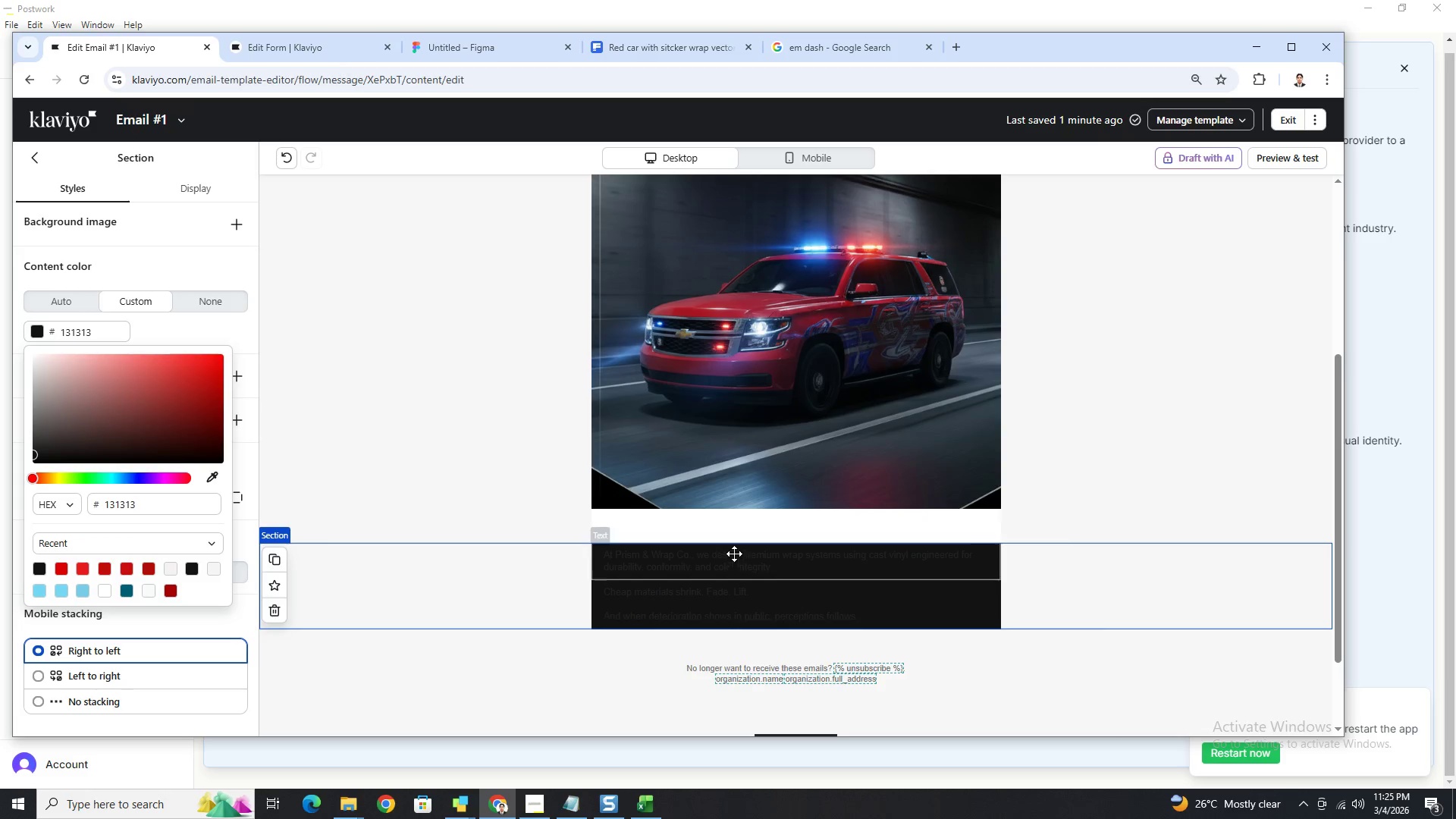 
left_click([728, 521])
 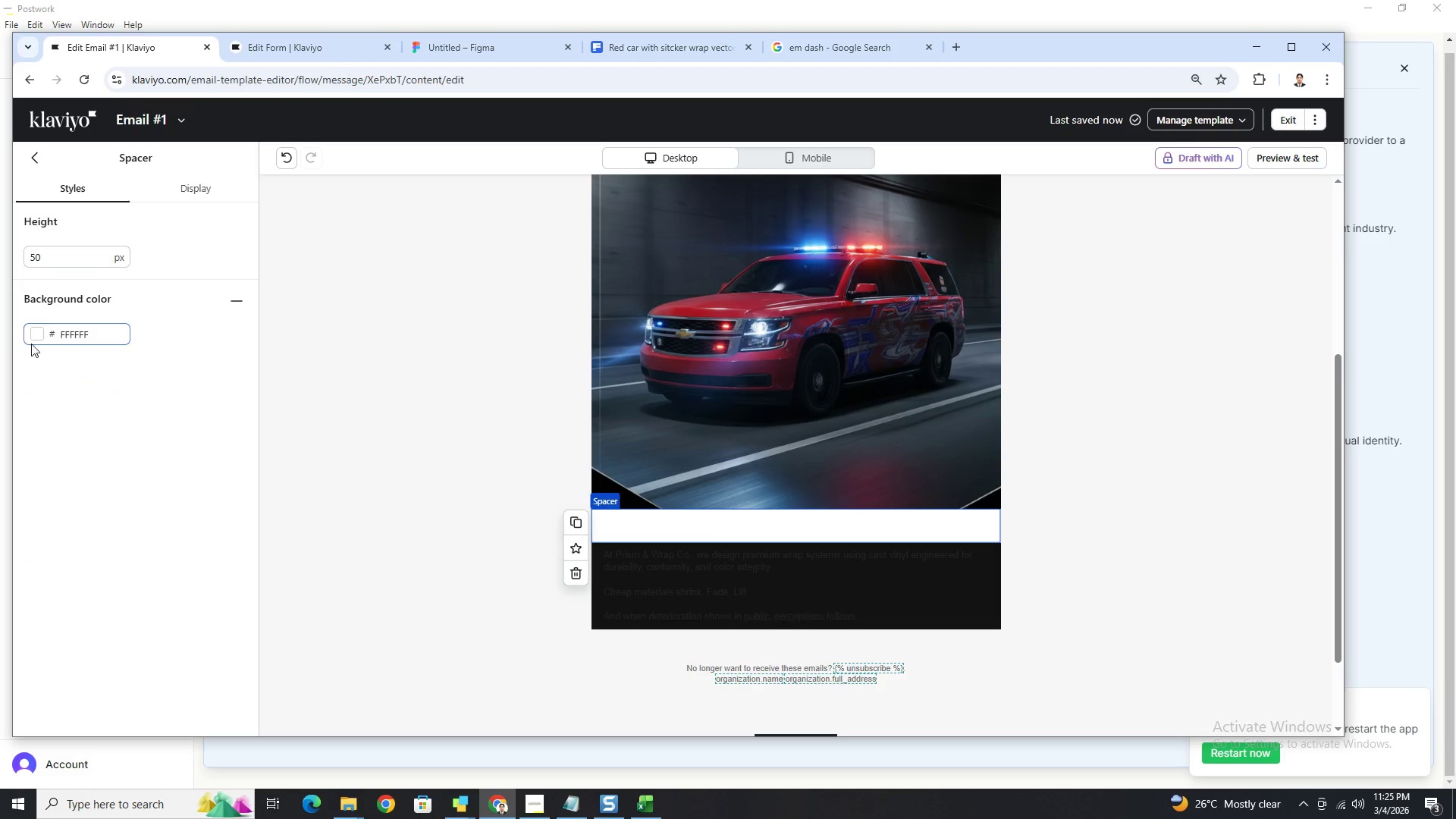 
left_click([36, 337])
 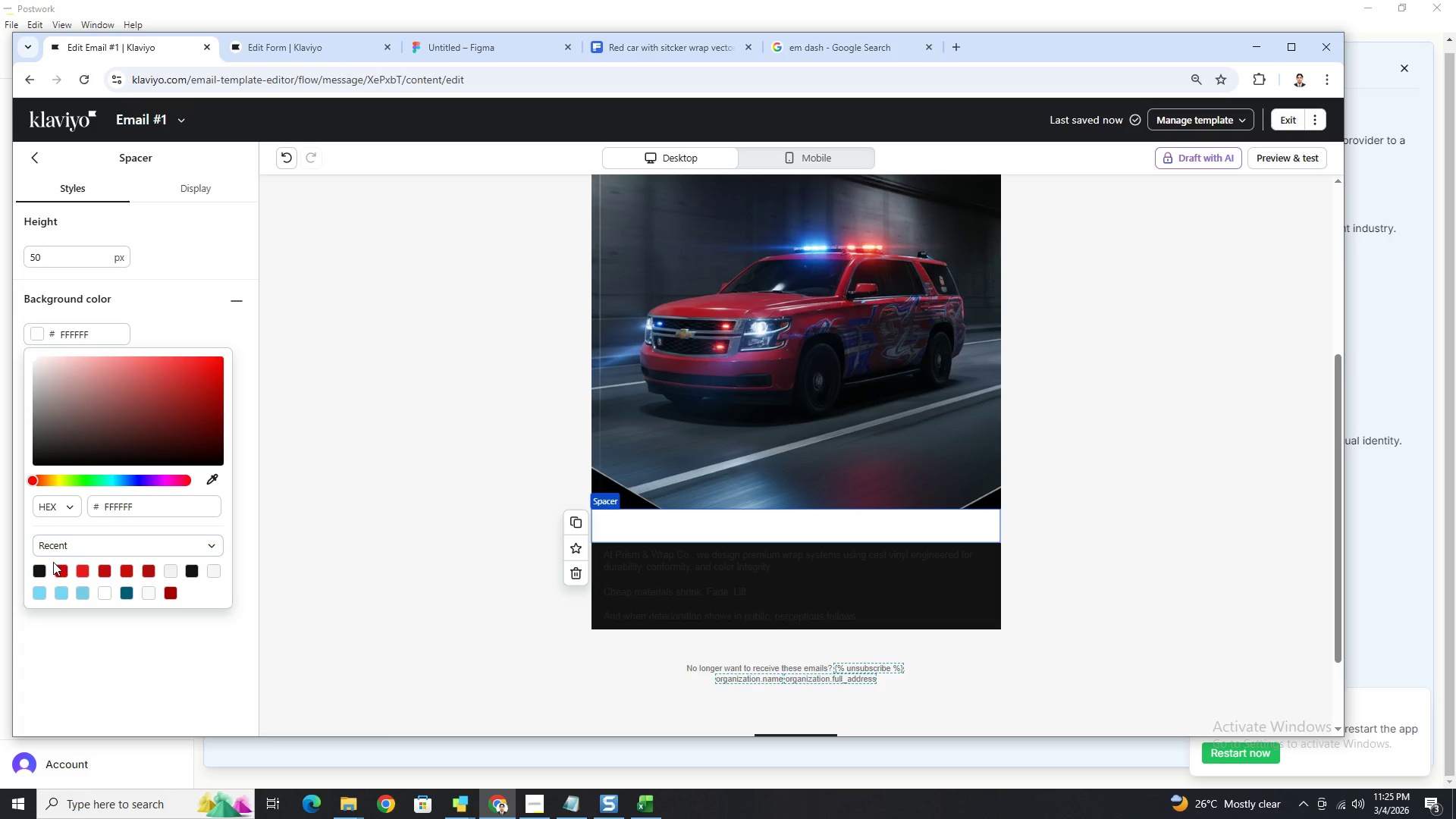 
left_click([42, 573])
 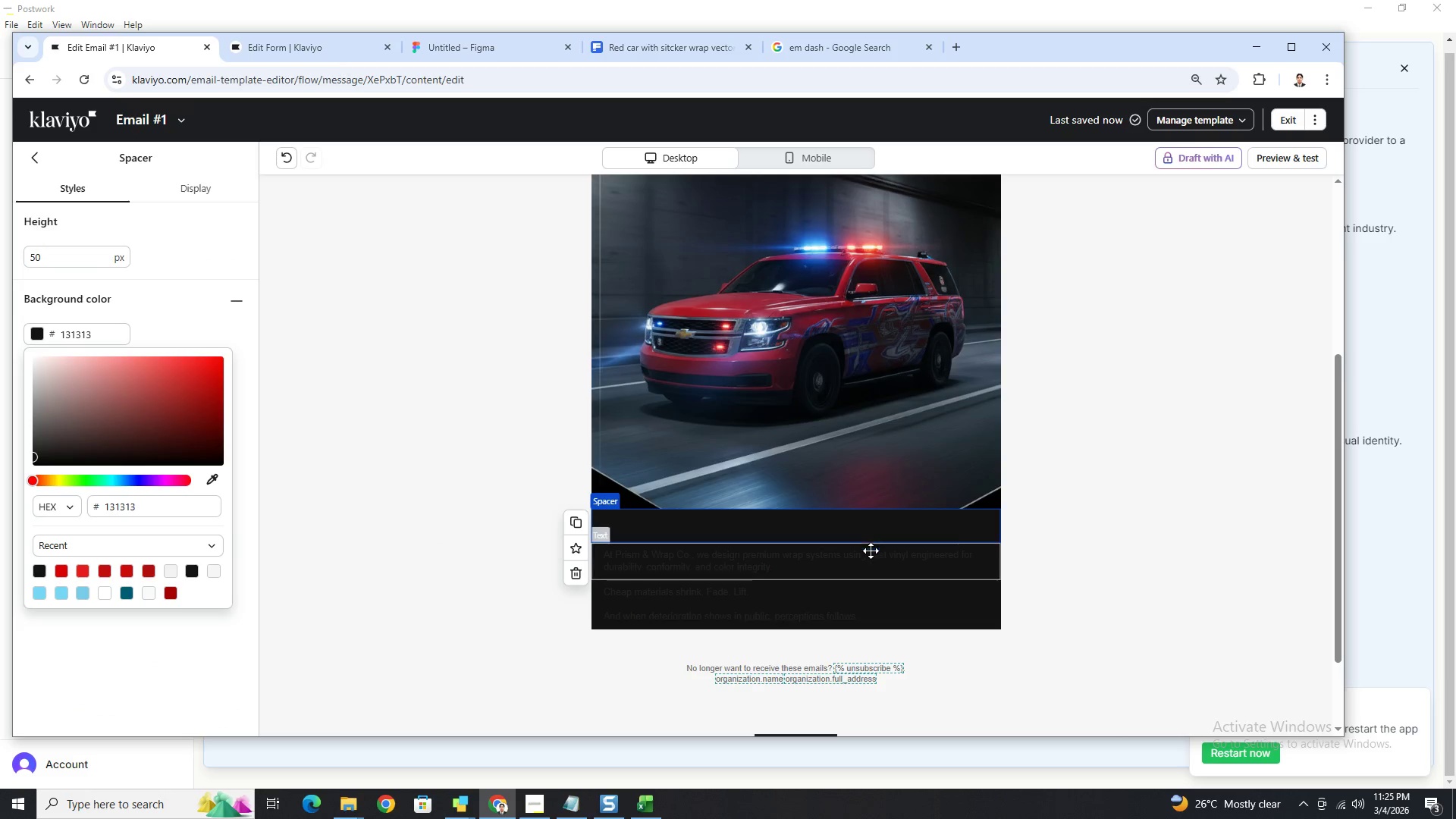 
left_click([871, 557])
 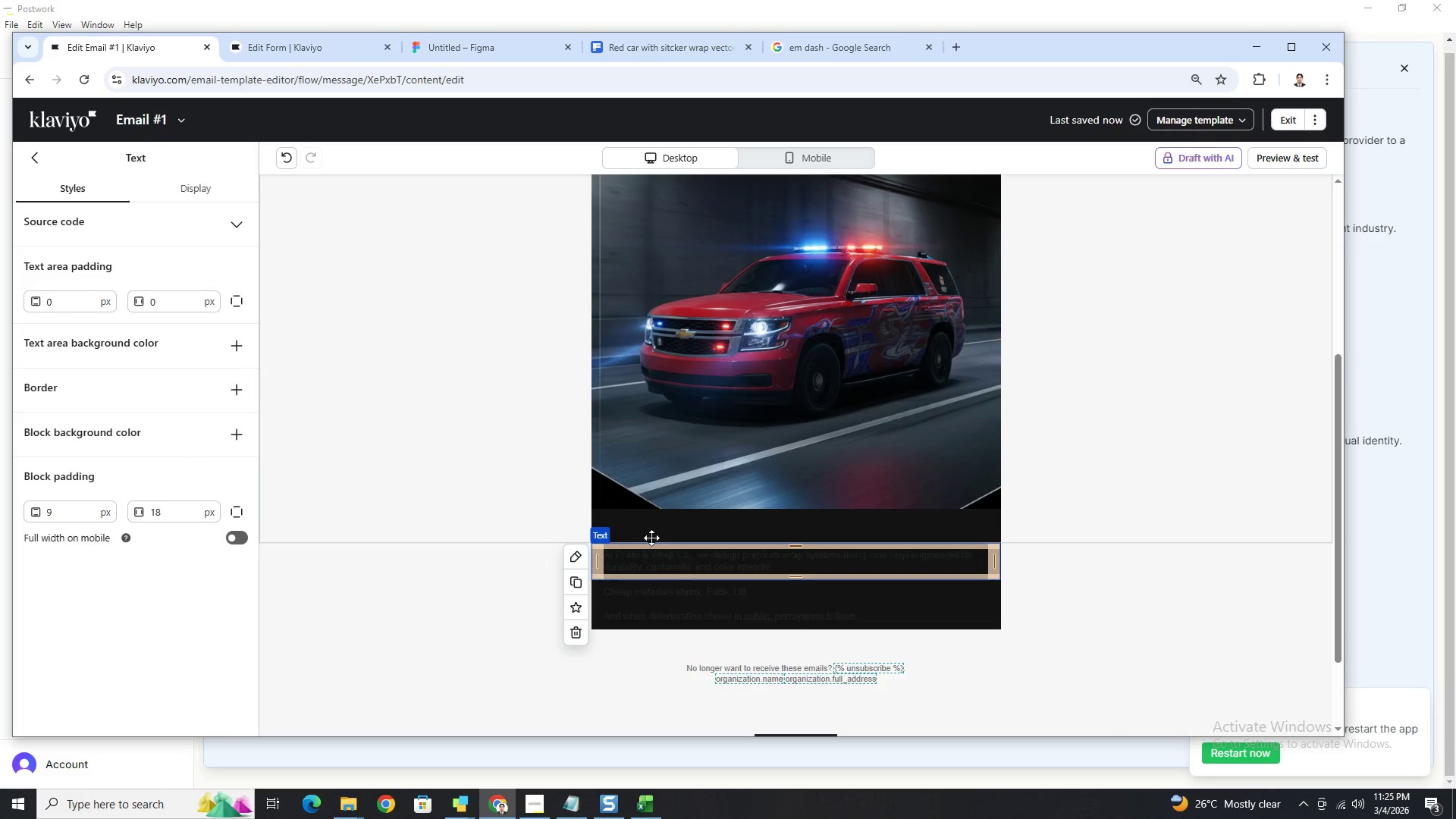 
double_click([777, 554])
 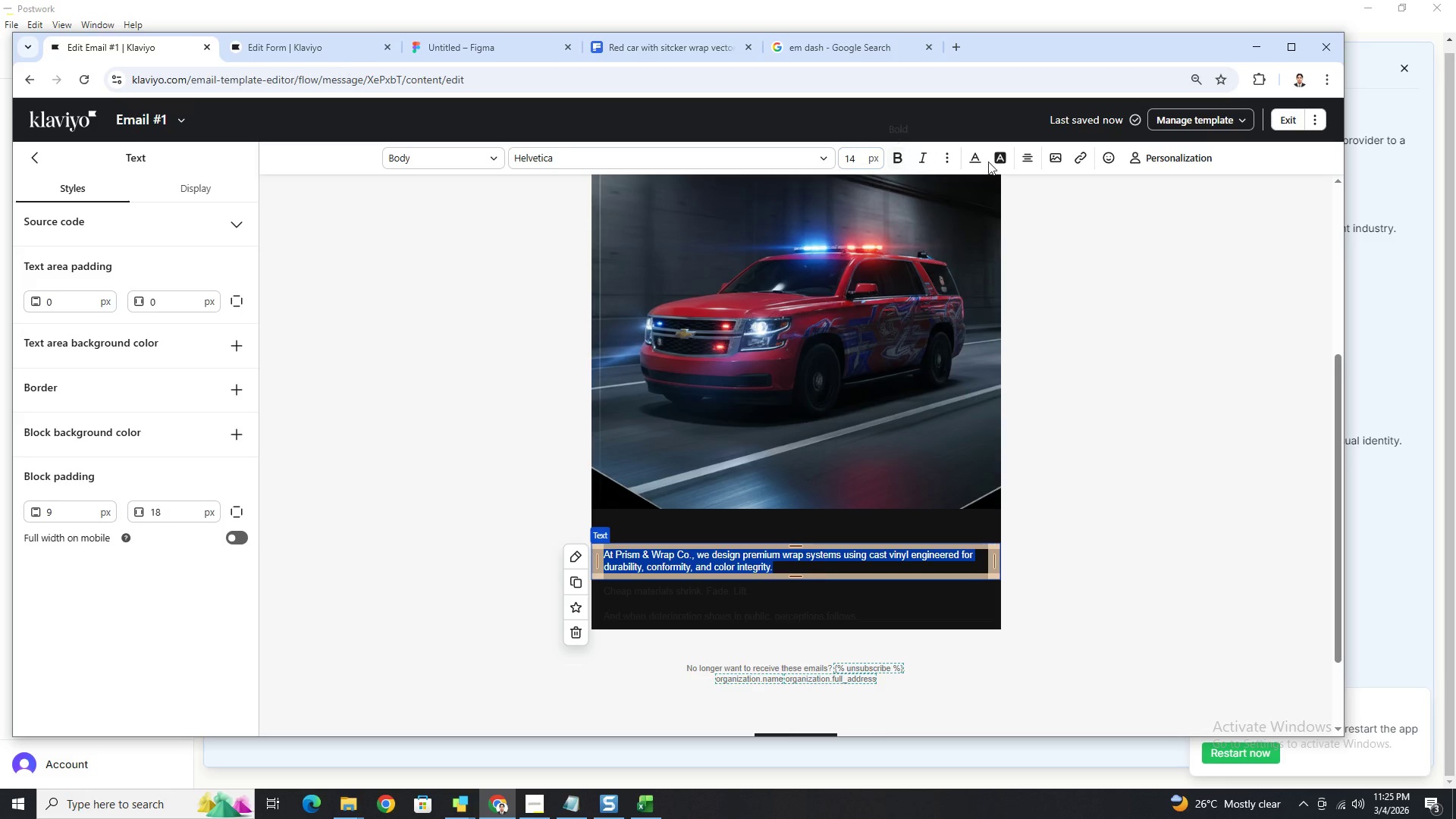 
left_click([971, 157])
 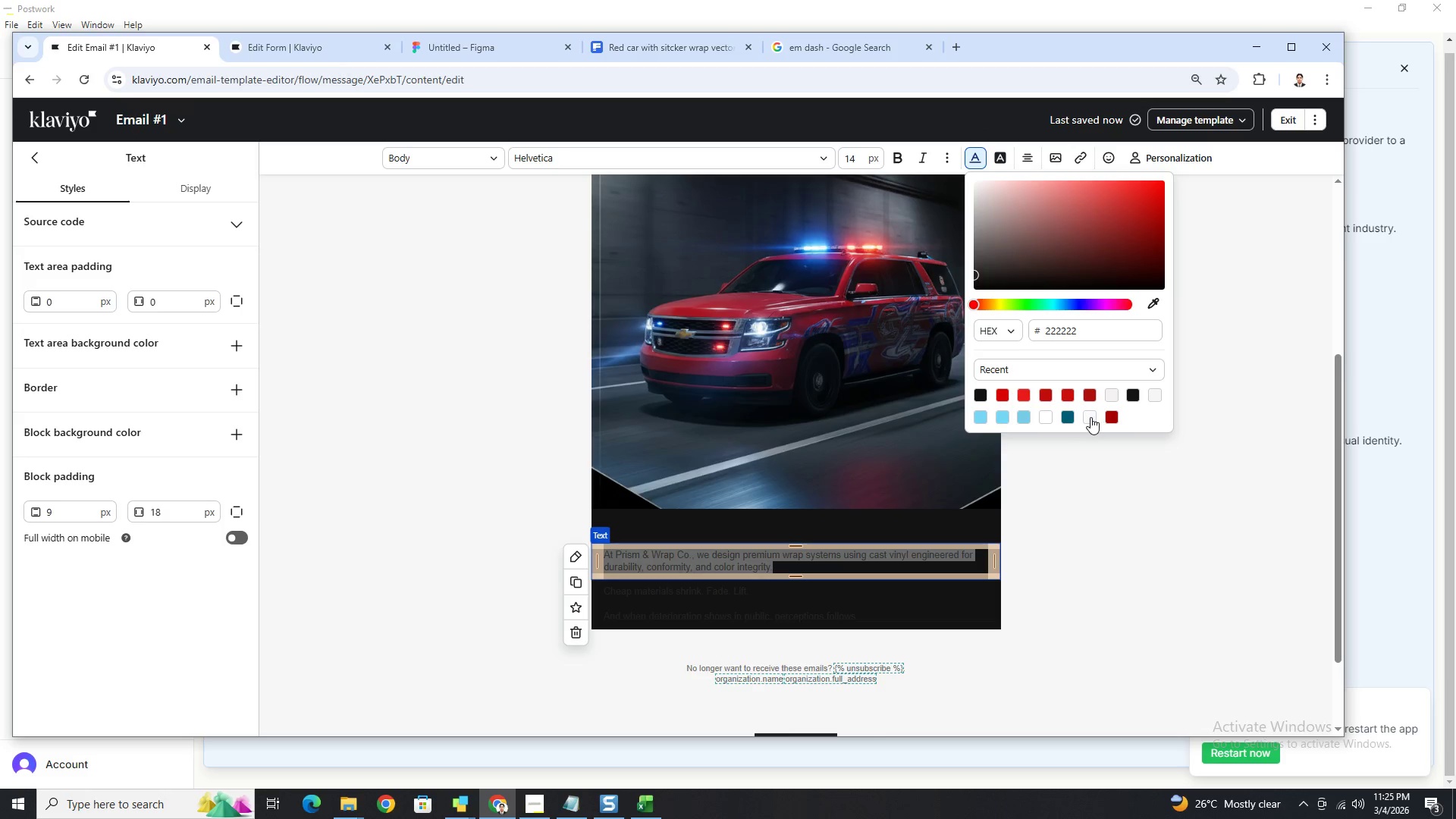 
left_click([1049, 416])
 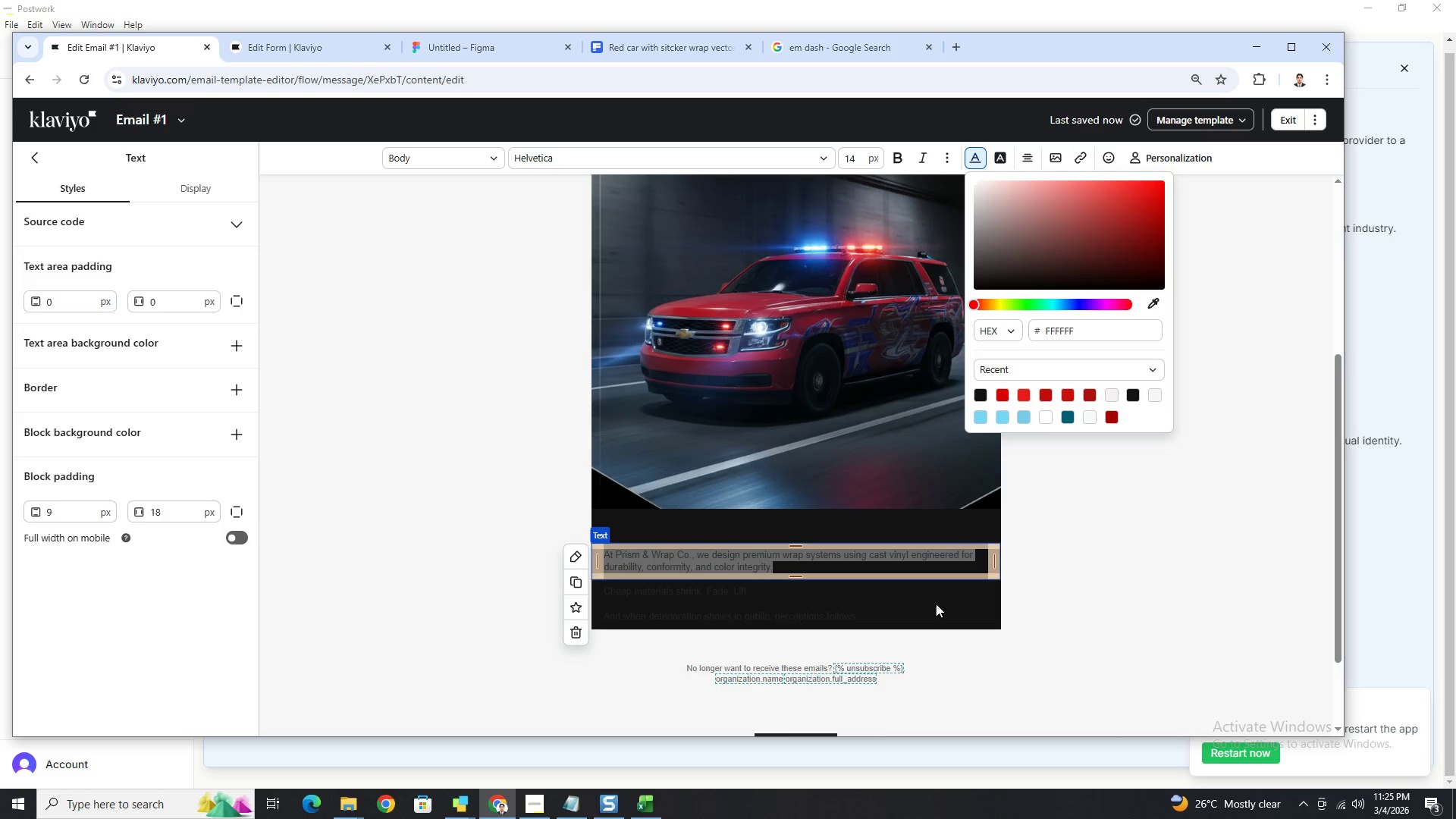 
left_click([855, 583])
 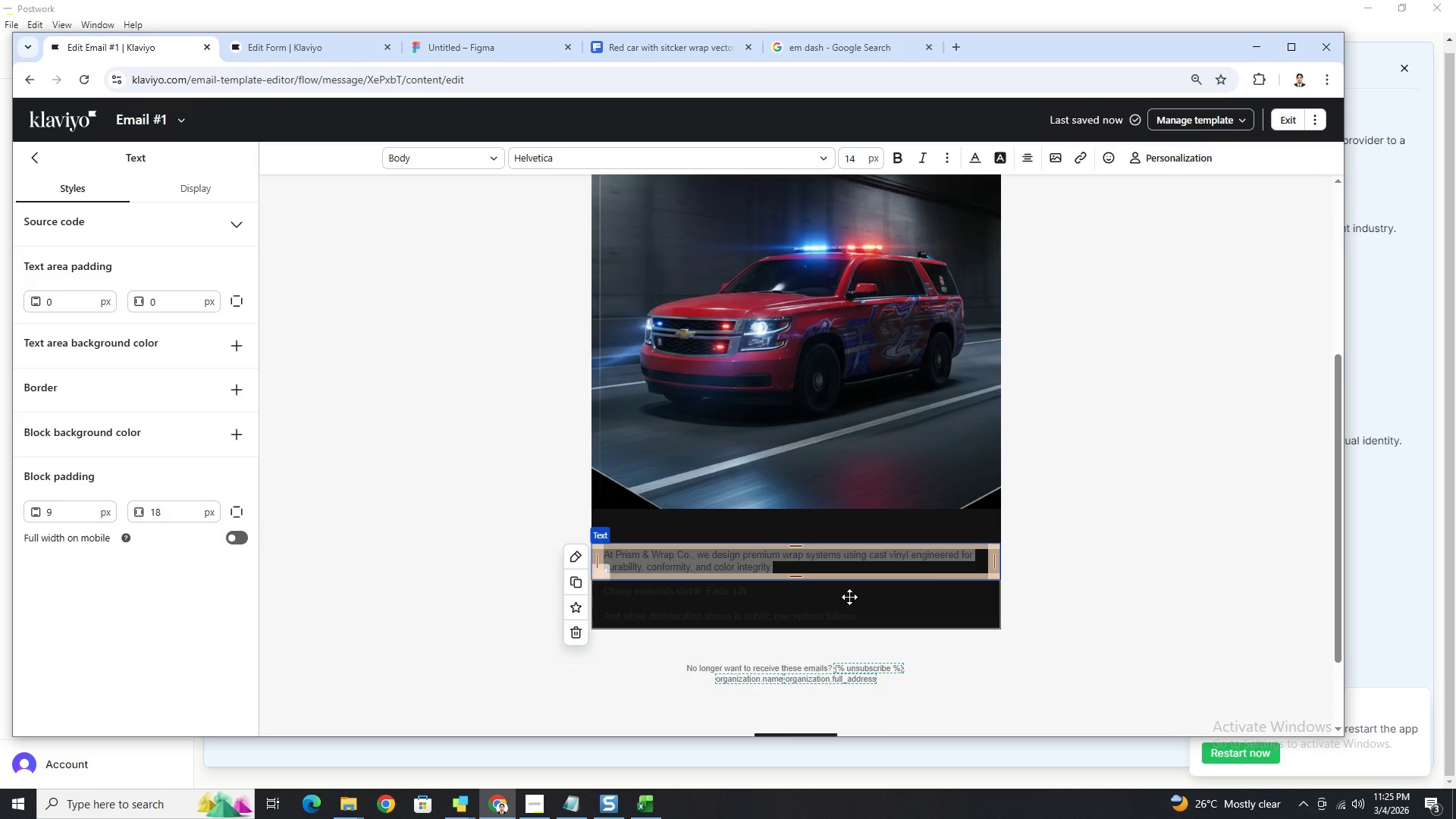 
left_click([837, 597])
 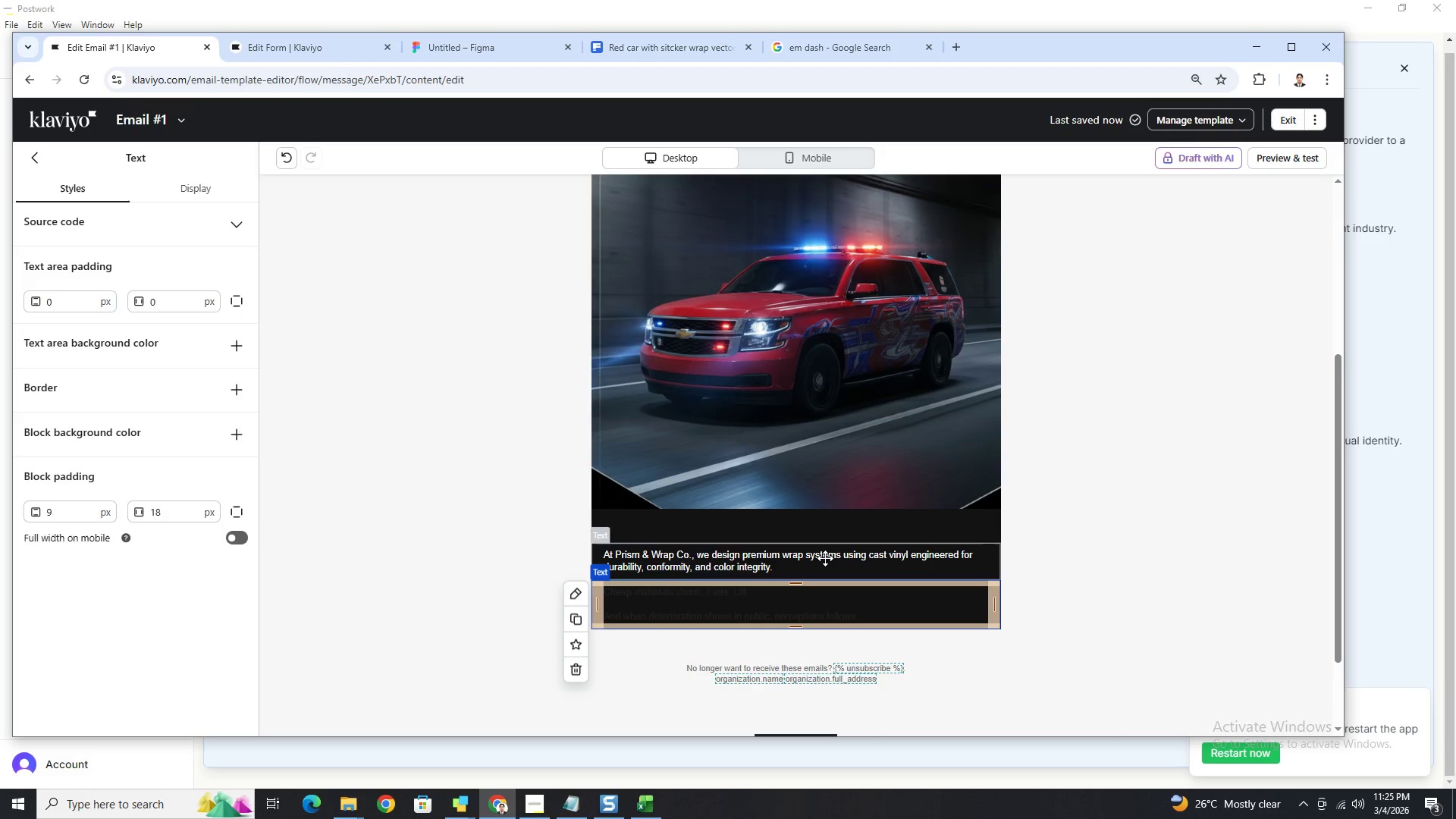 
double_click([825, 558])
 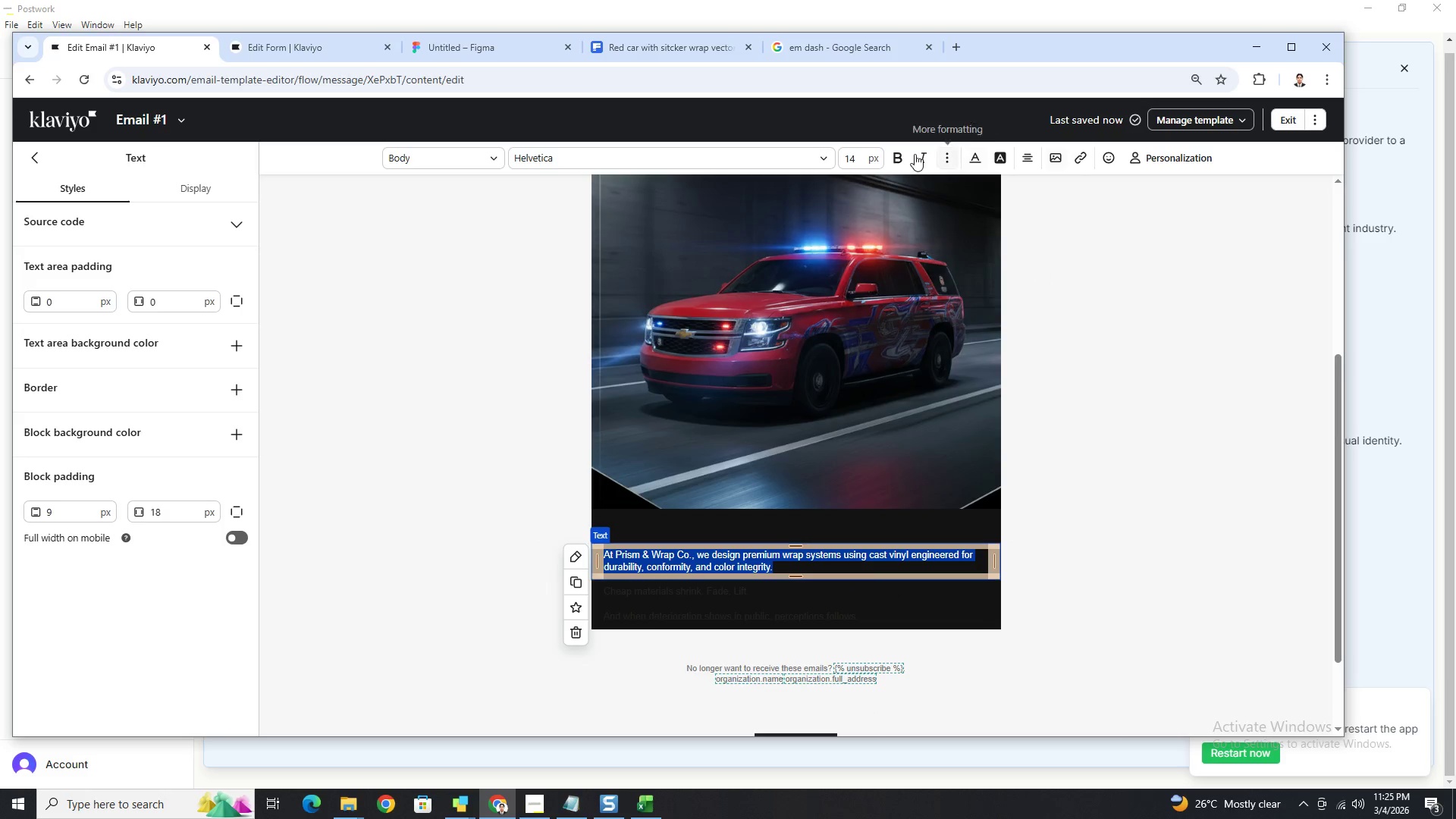 
double_click([861, 158])
 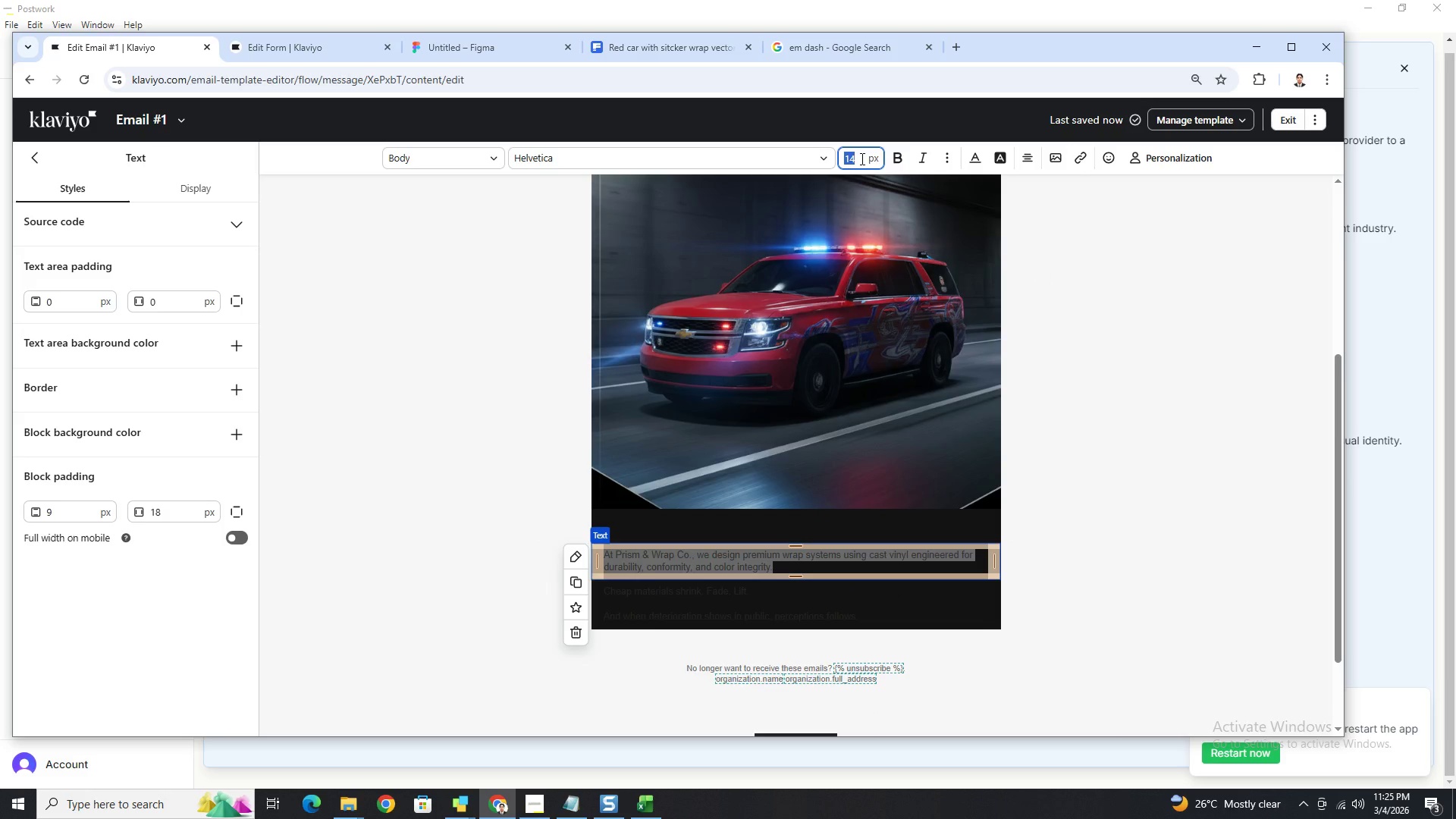 
key(Numpad1)
 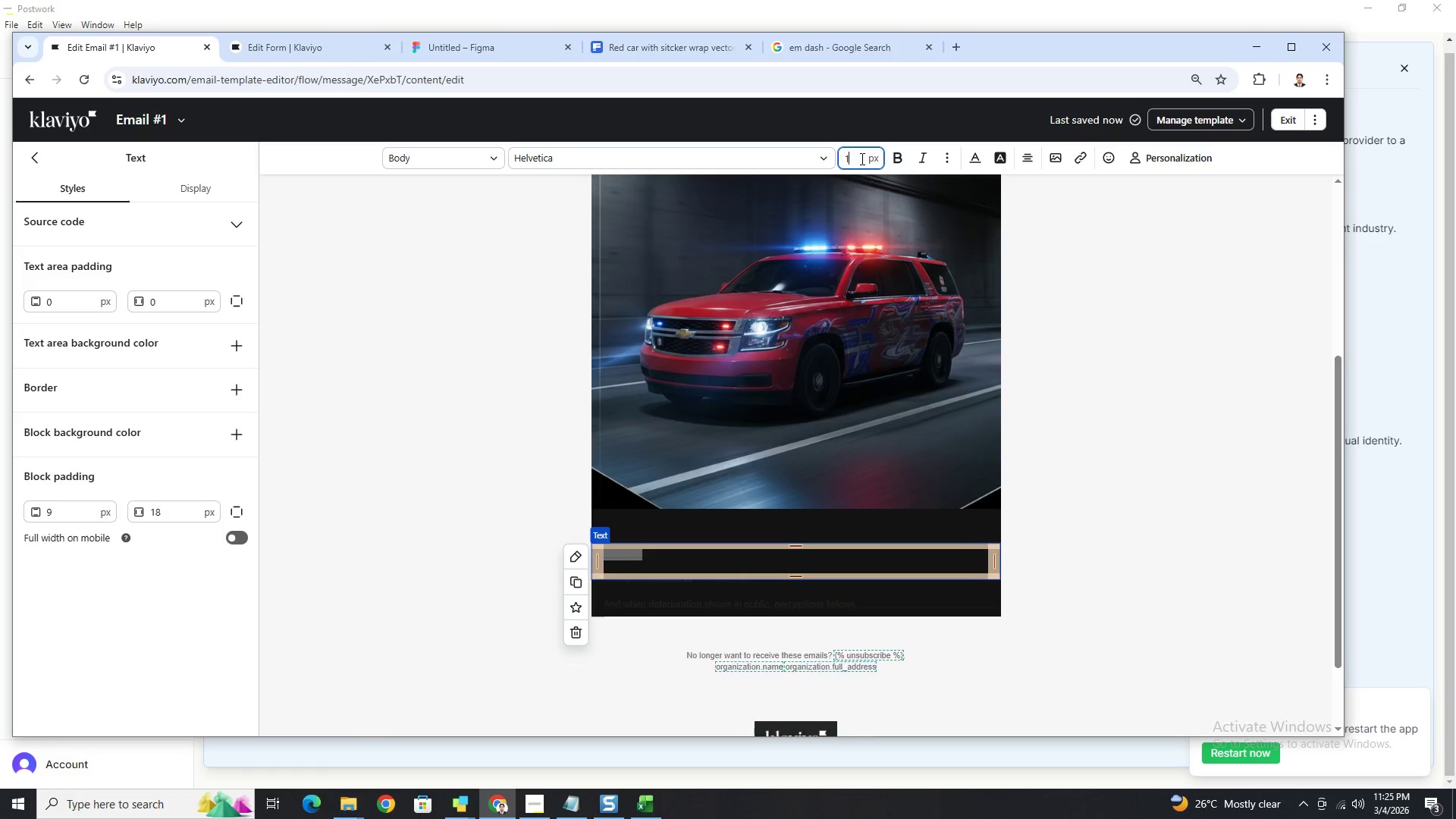 
key(Numpad8)
 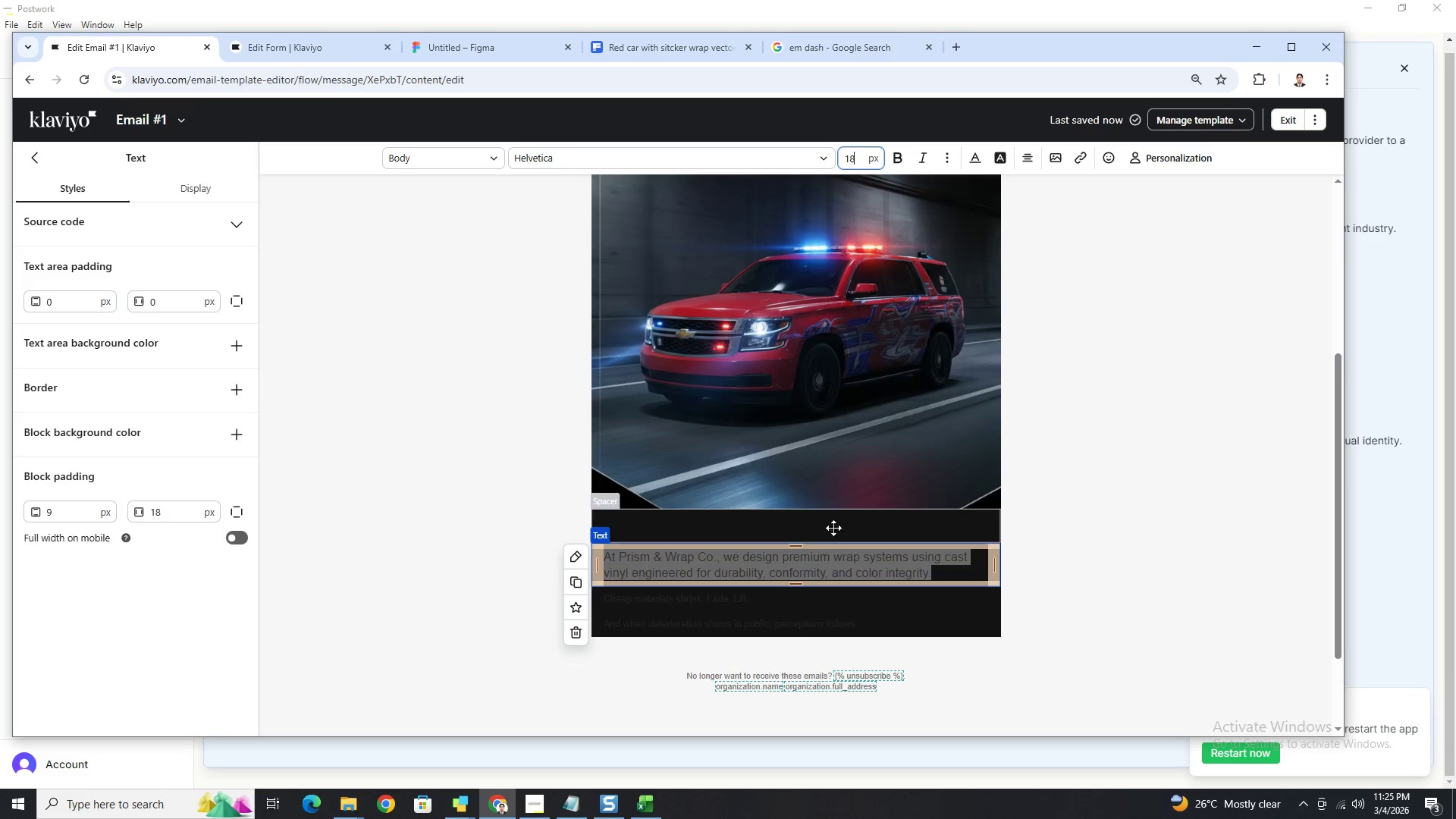 
left_click([836, 607])
 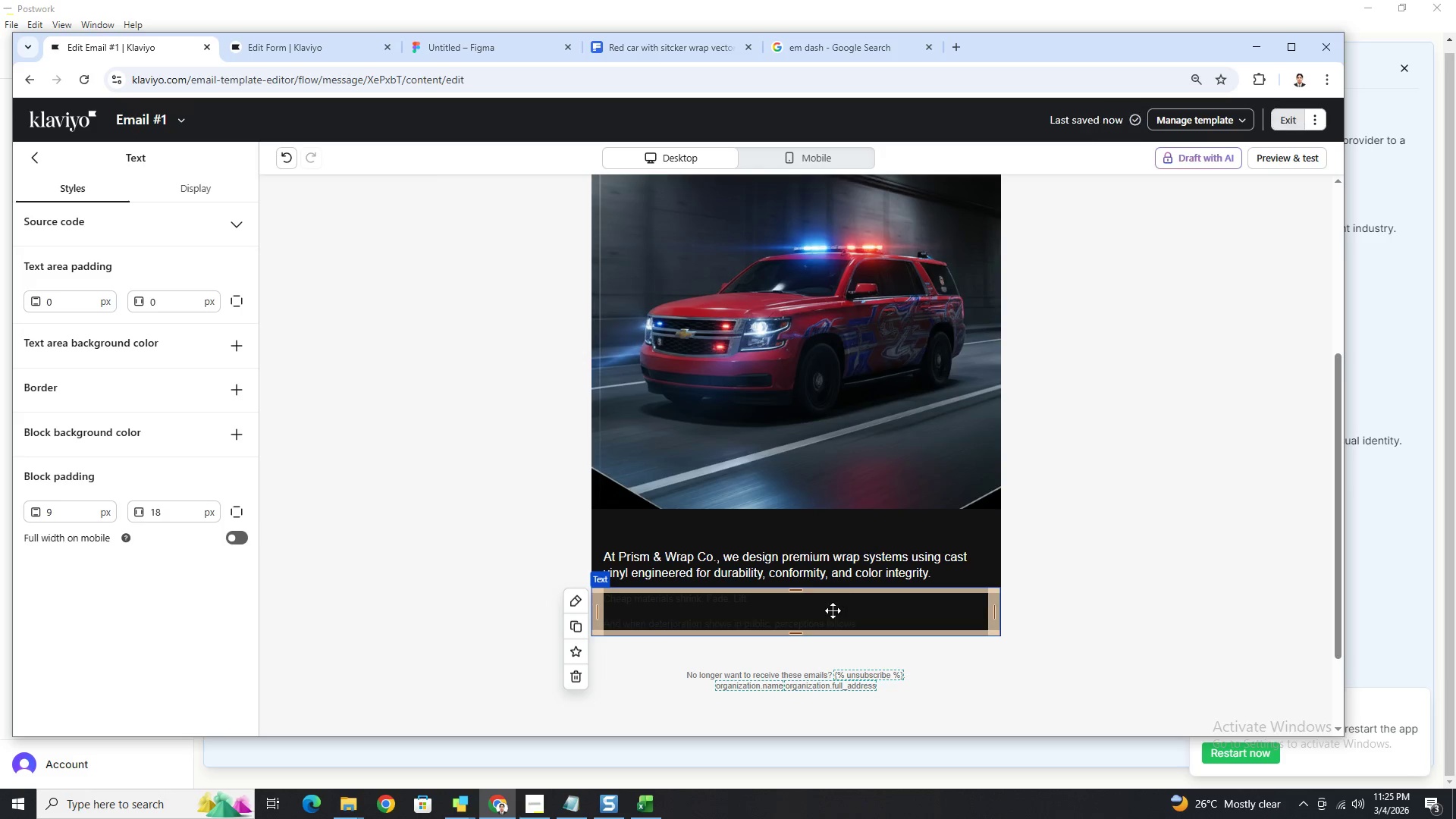 
double_click([833, 610])
 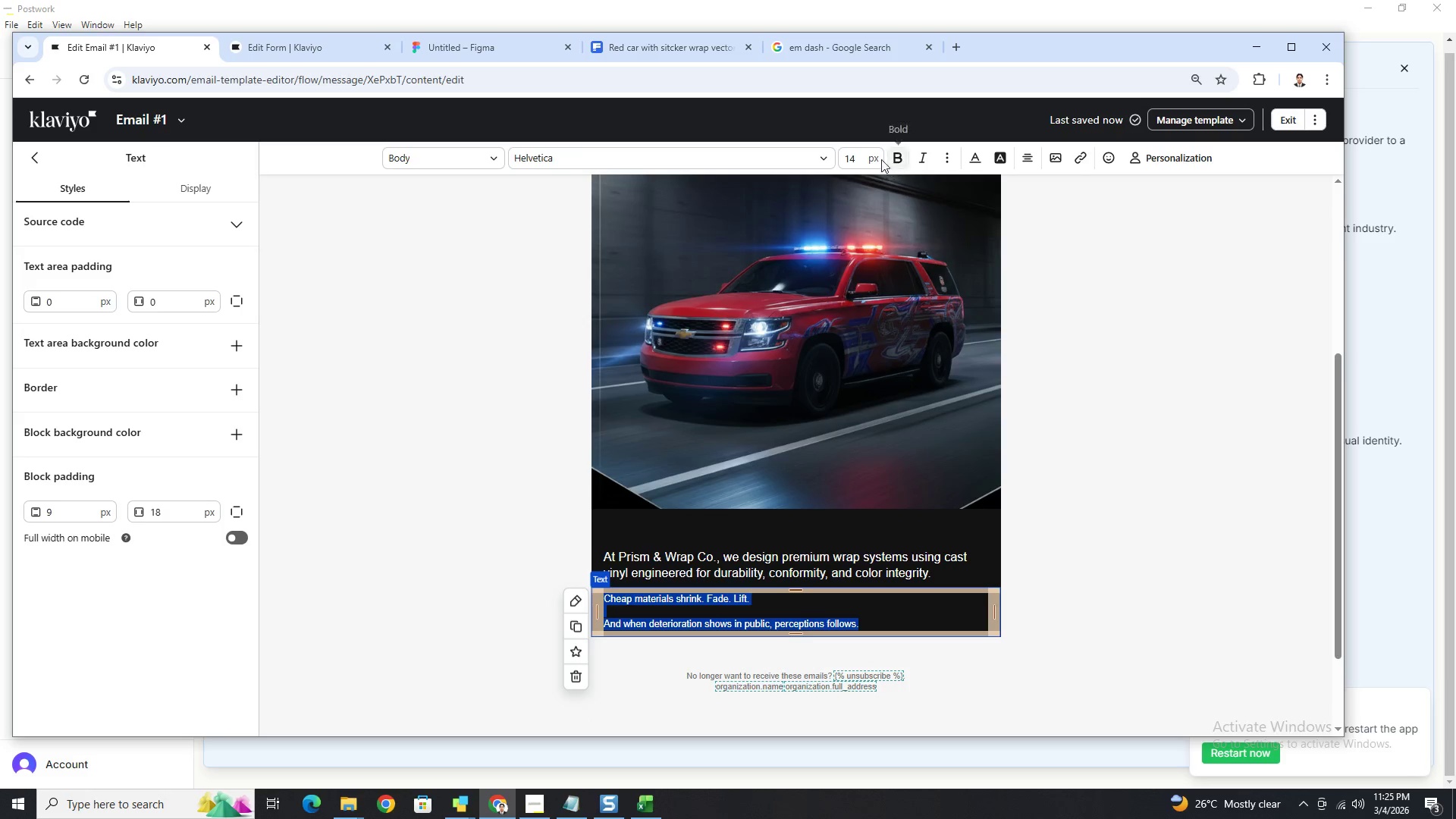 
double_click([858, 157])
 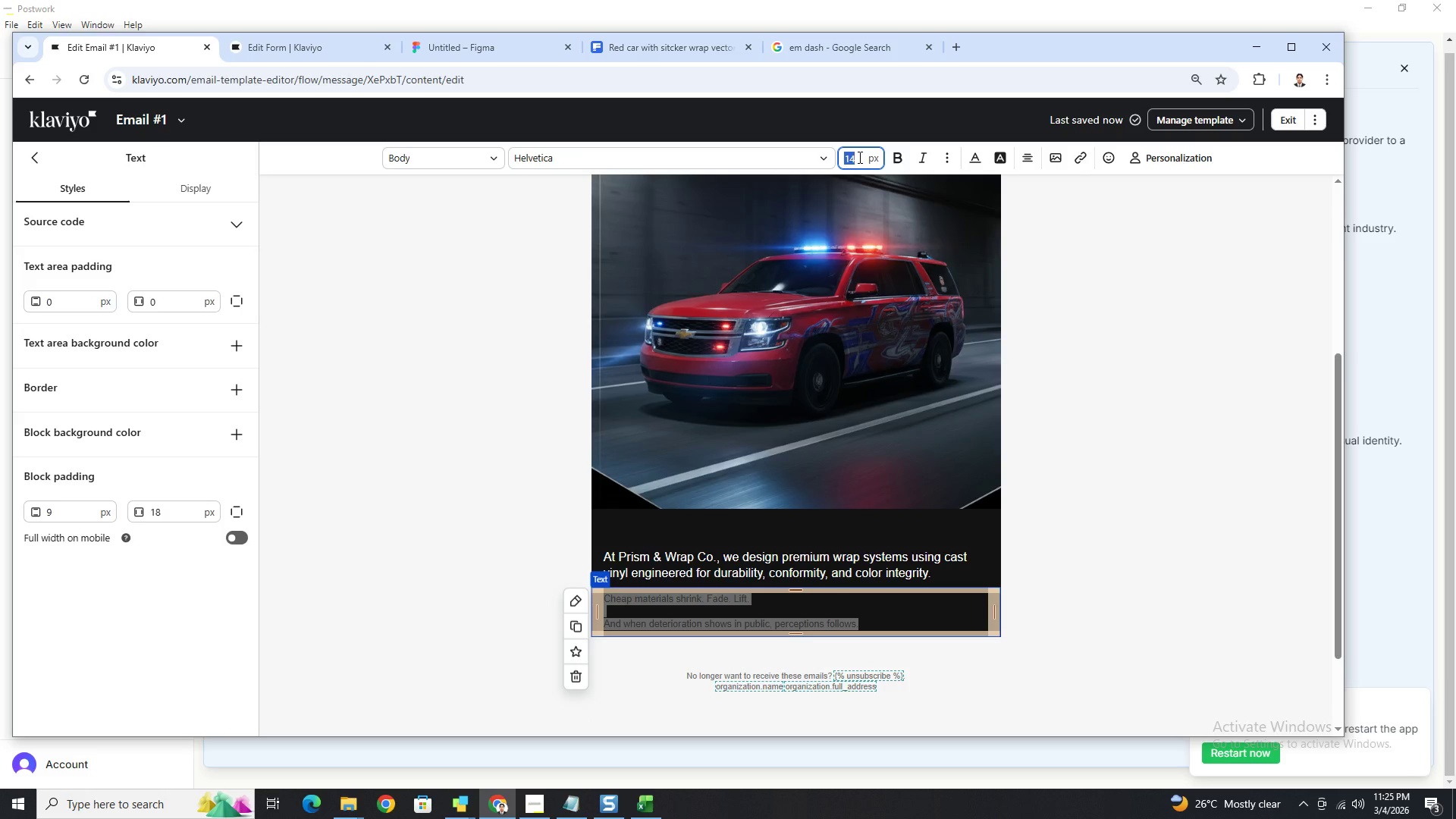 
key(Numpad1)
 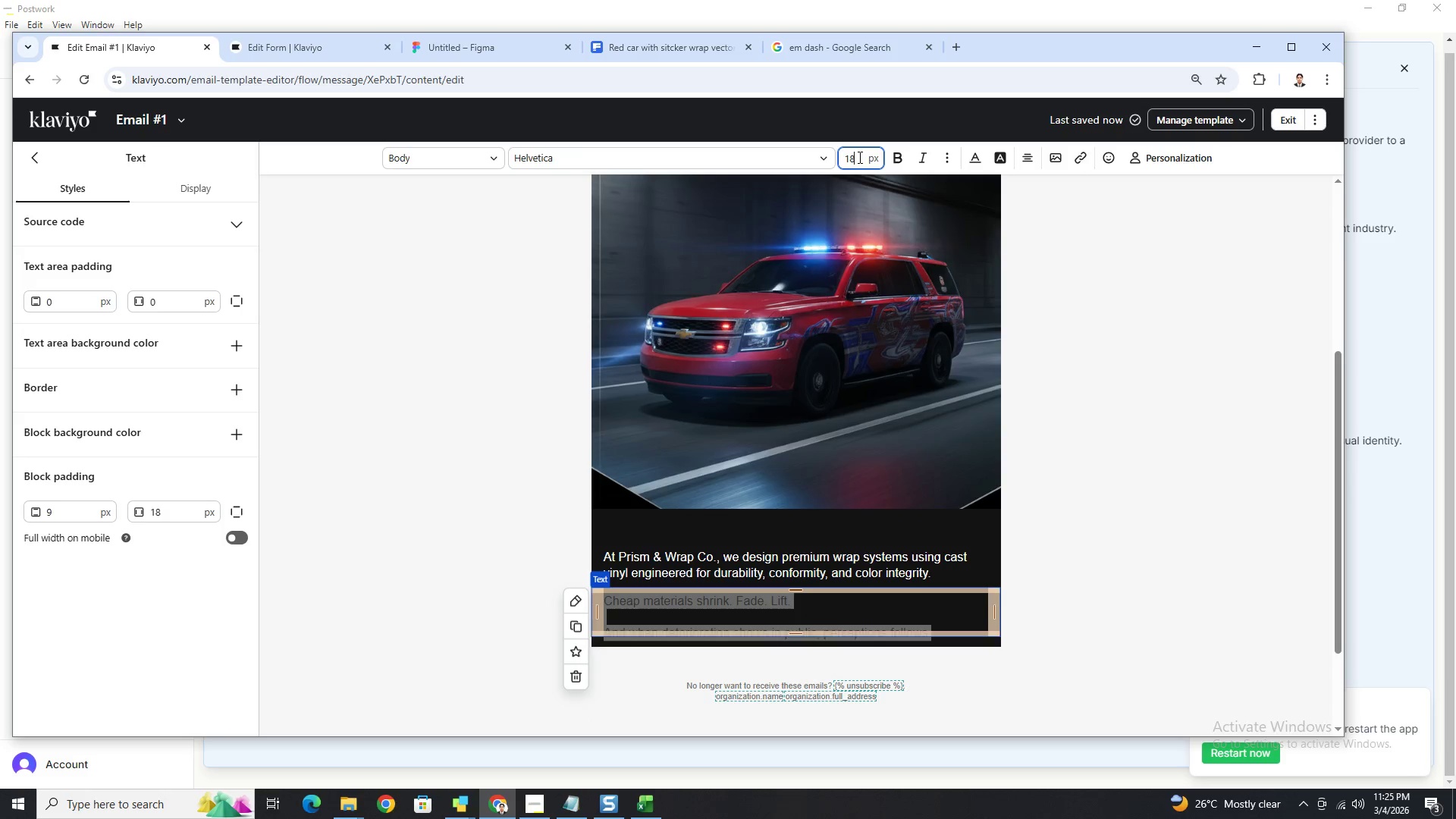 
key(Numpad8)
 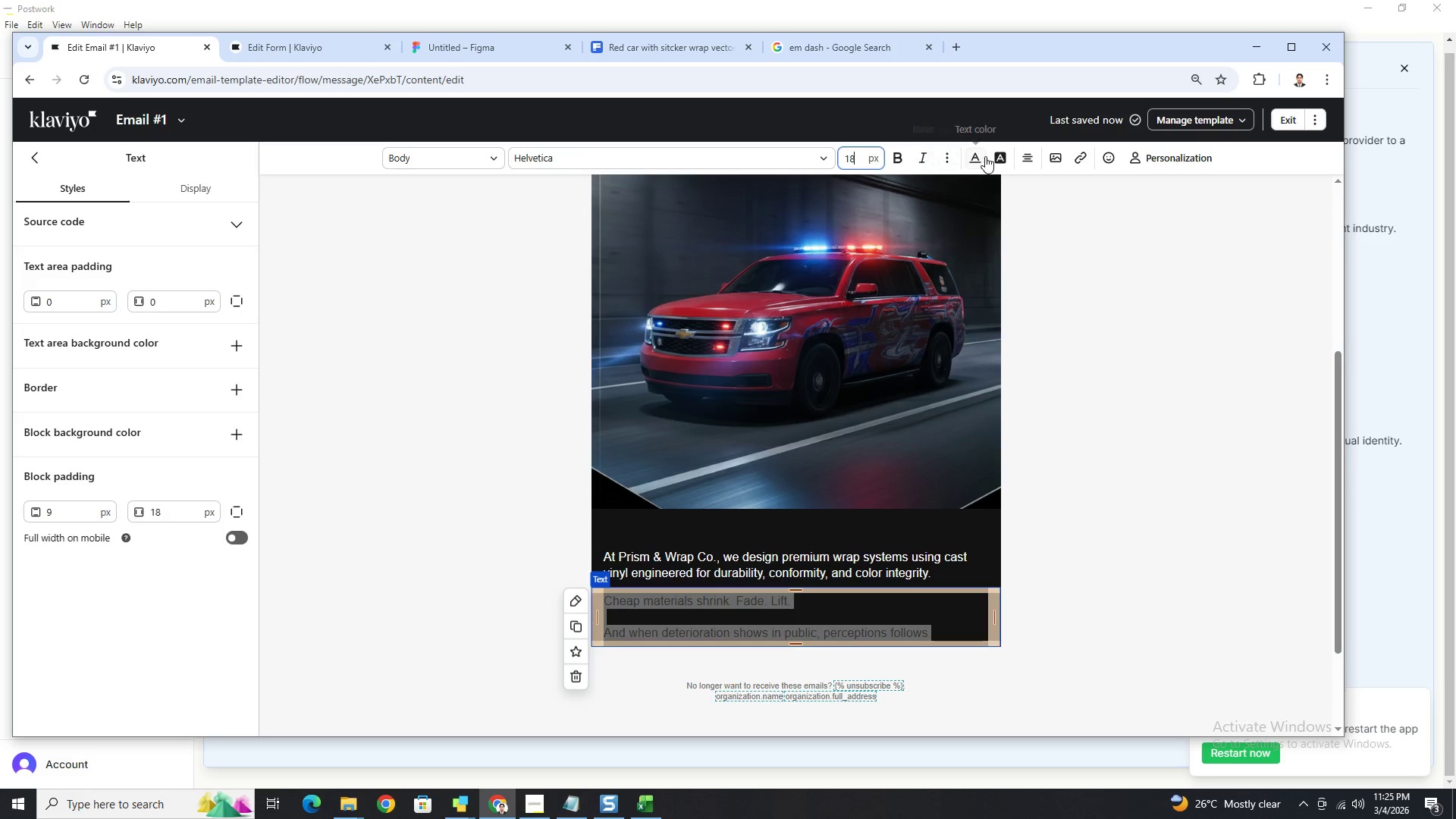 
left_click([980, 158])
 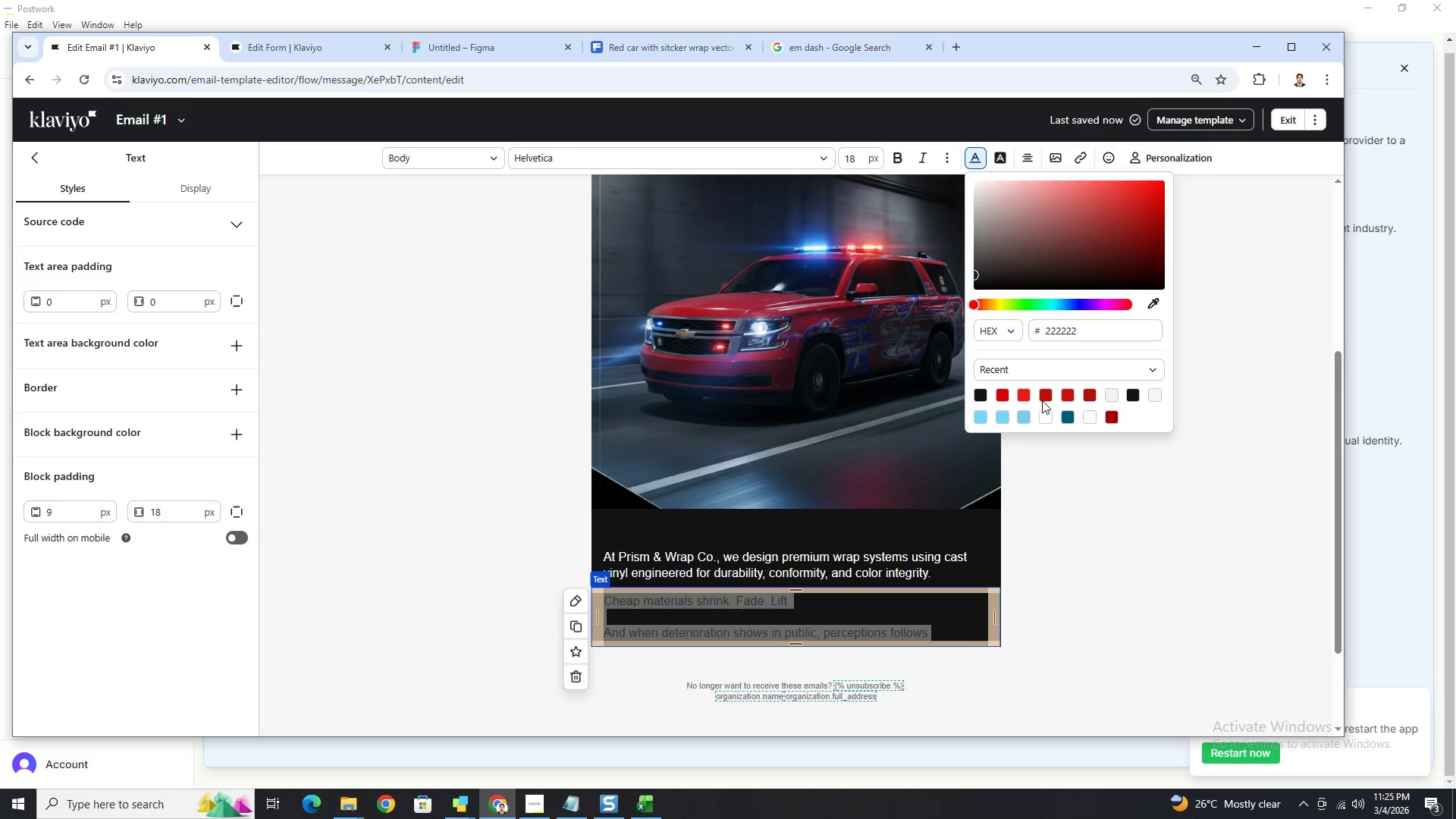 
left_click([1049, 410])
 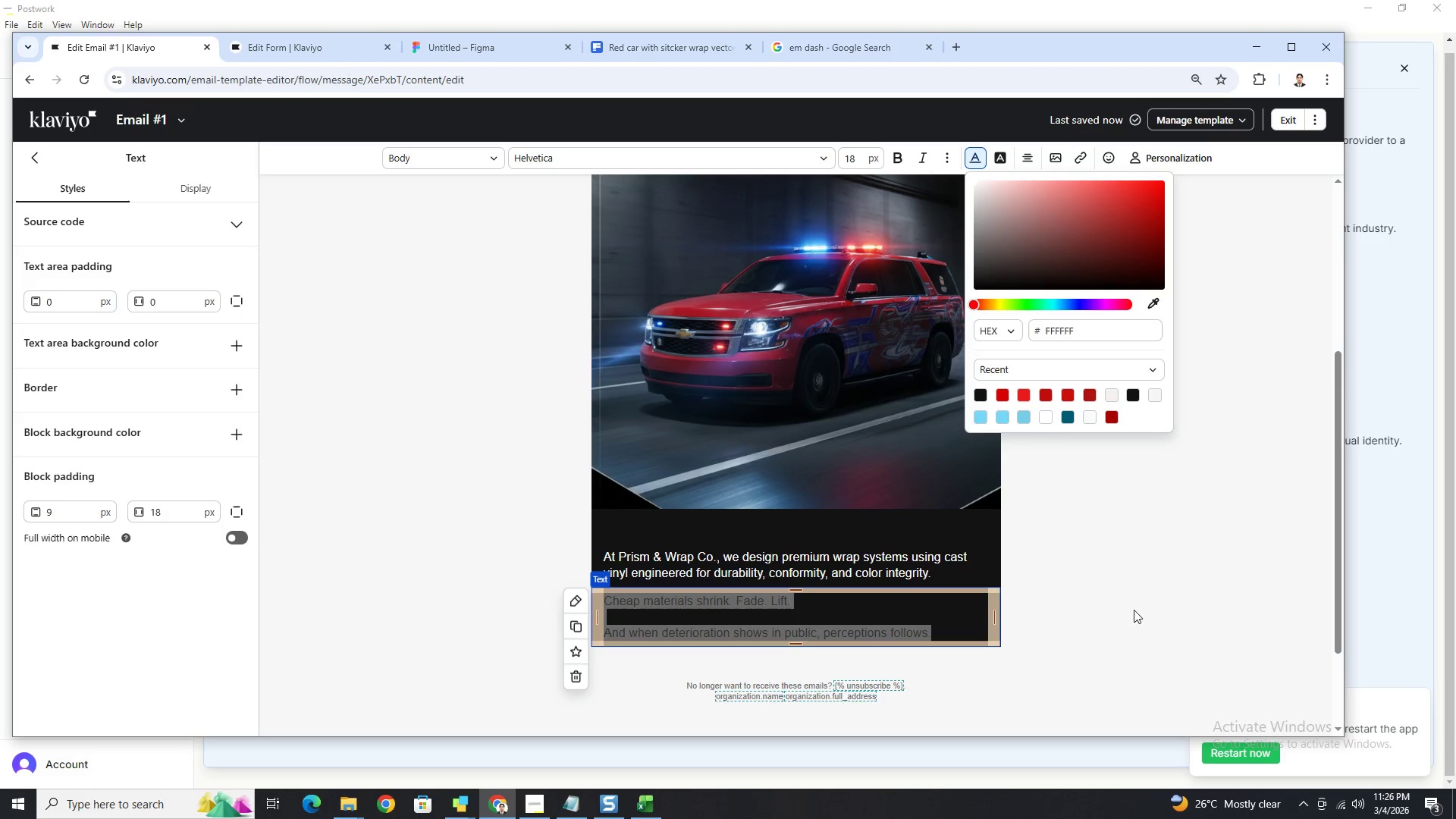 
left_click([1115, 576])
 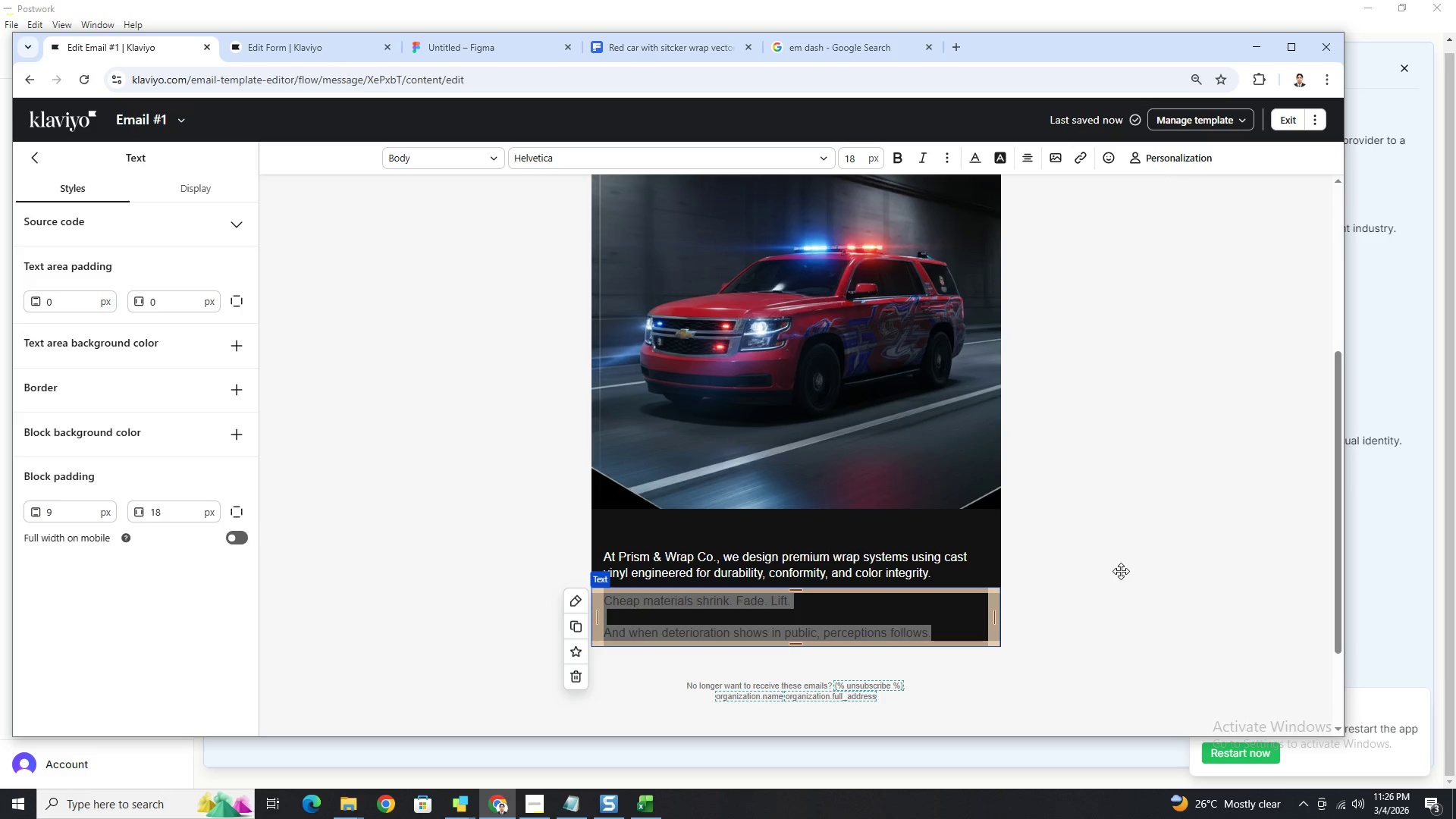 
left_click([1122, 570])
 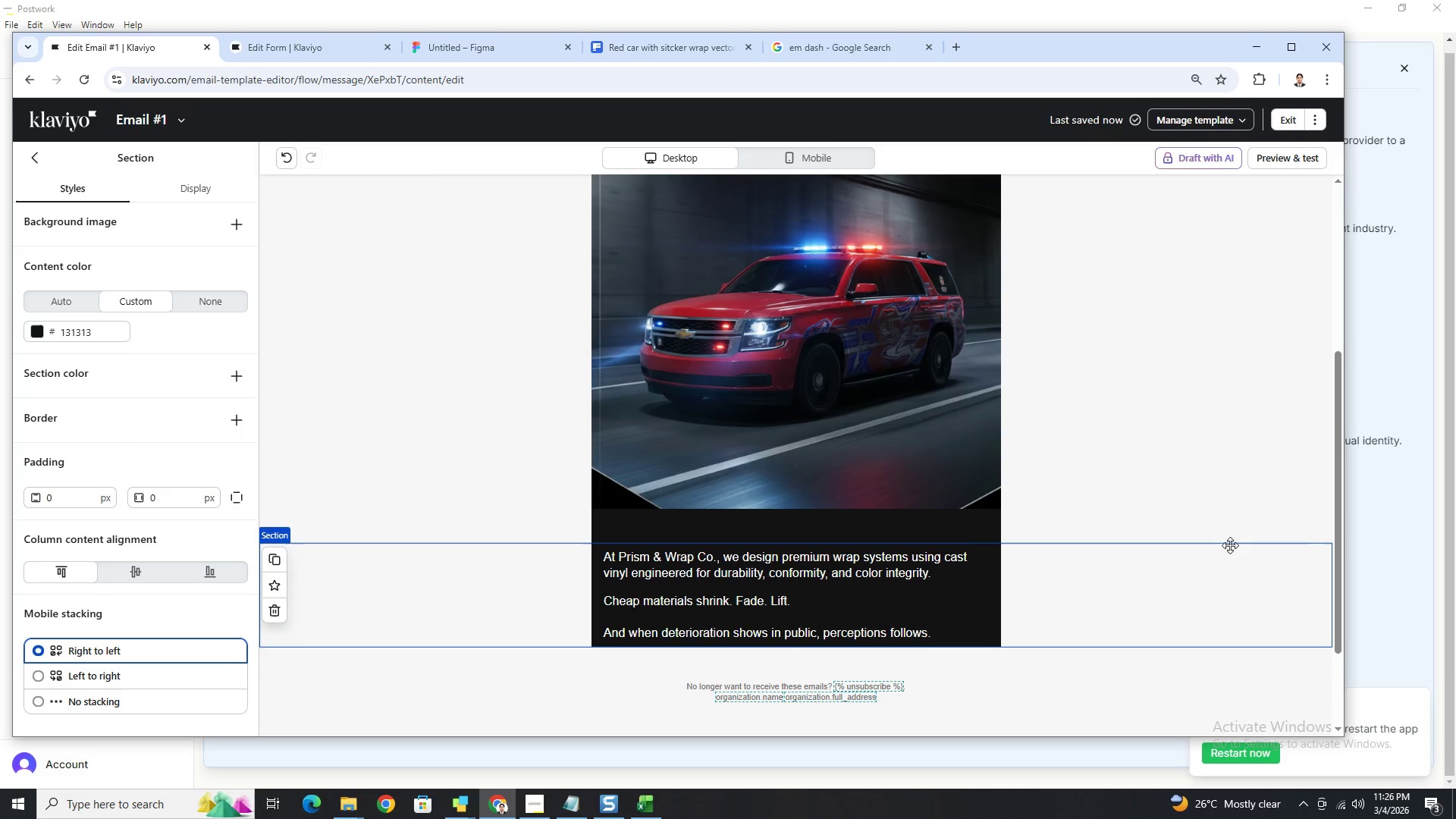 
scroll: coordinate [1224, 458], scroll_direction: up, amount: 2.0
 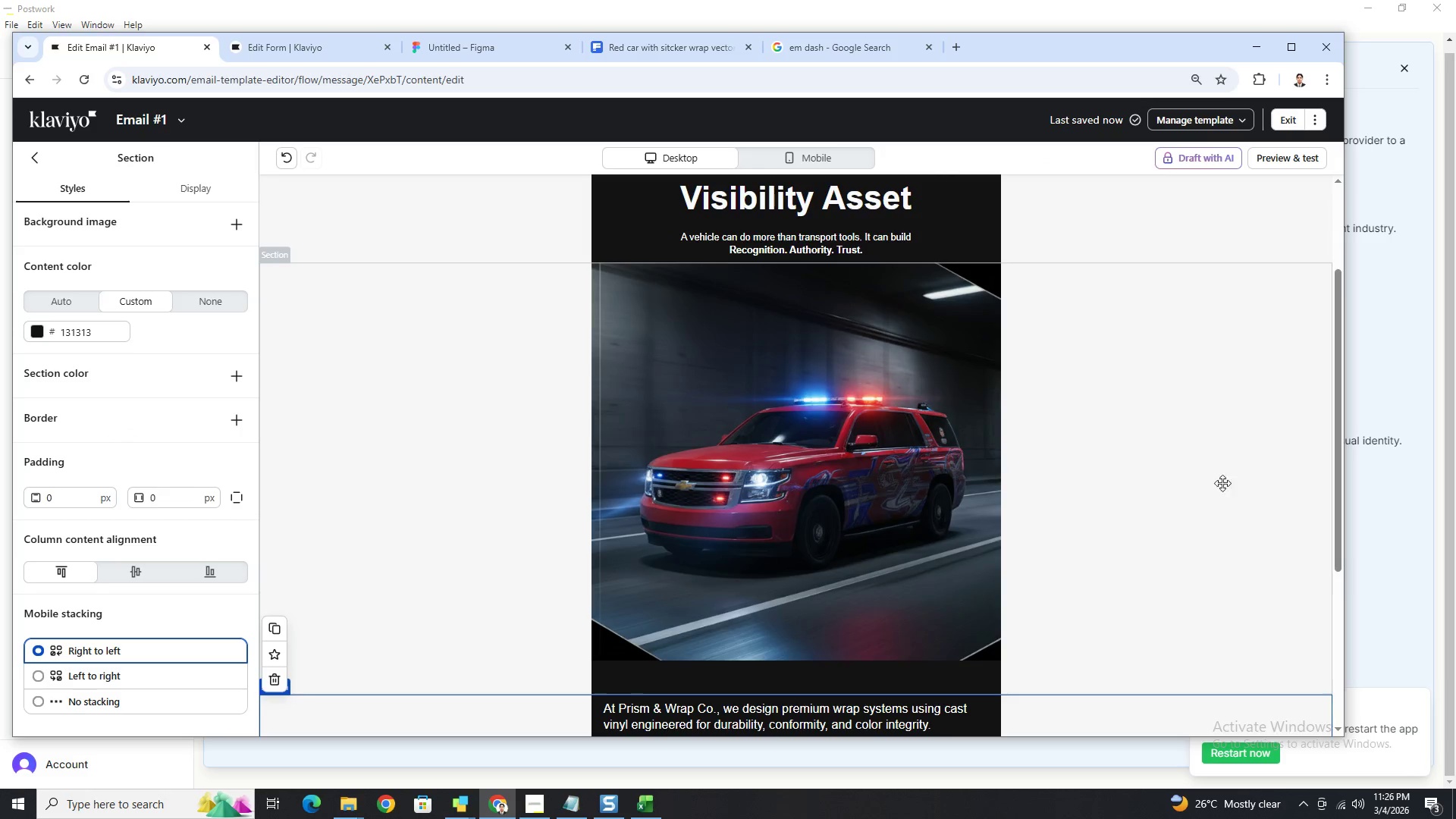 
hold_key(key=ControlLeft, duration=0.55)
scroll: coordinate [1215, 494], scroll_direction: down, amount: 2.0
 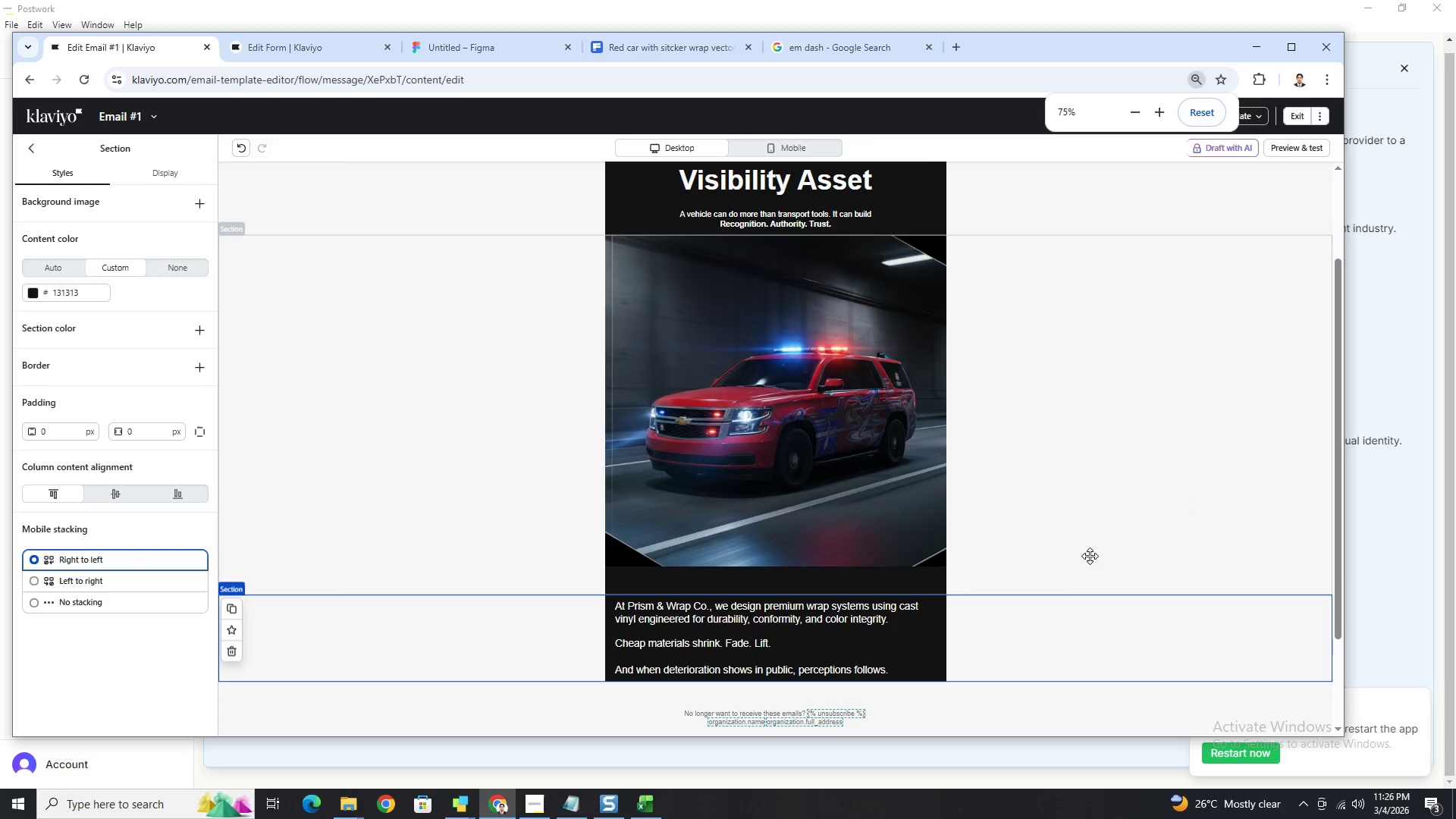 
hold_key(key=ControlLeft, duration=0.67)
scroll: coordinate [1098, 587], scroll_direction: up, amount: 4.0
 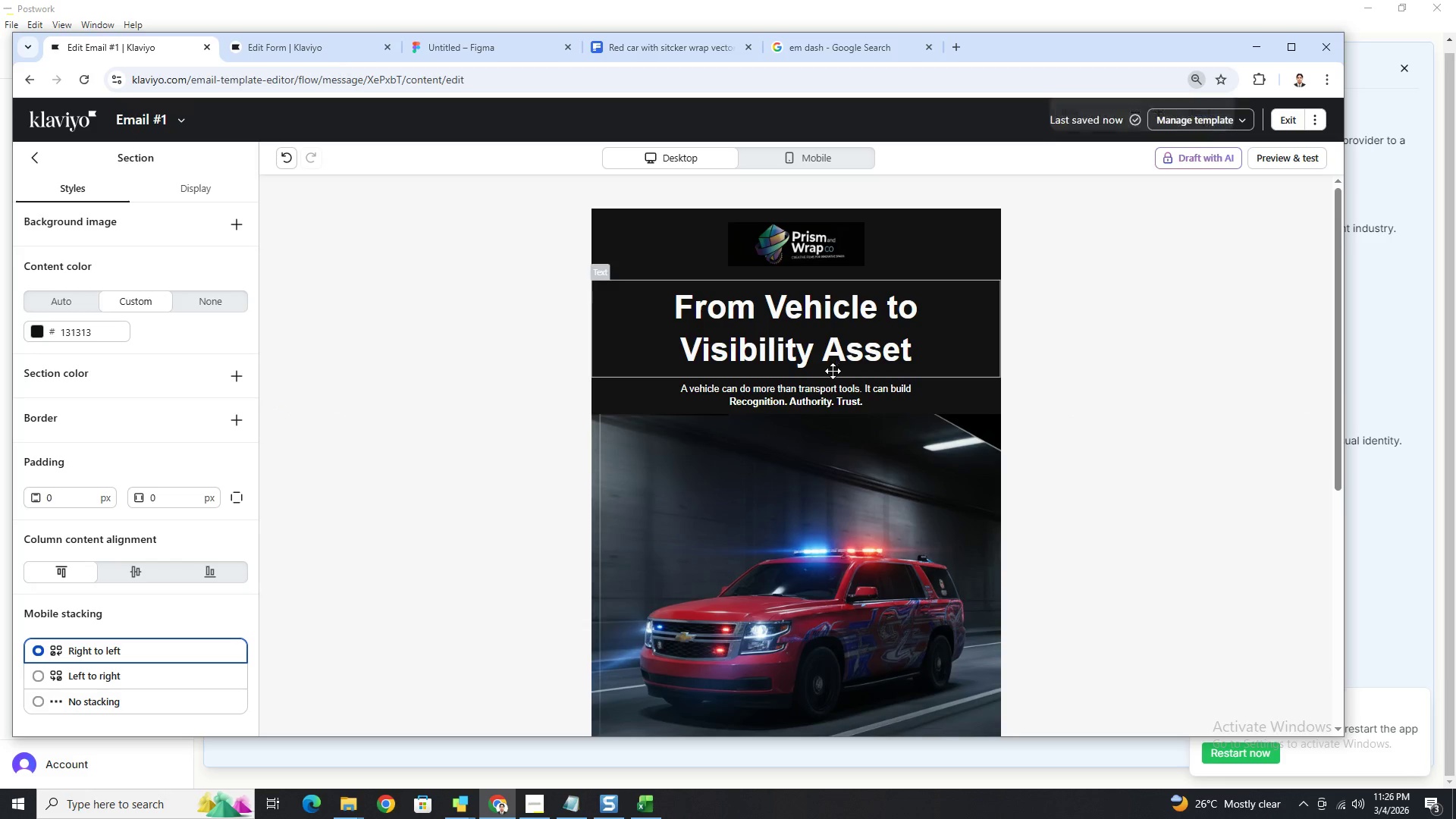 
left_click([831, 391])
 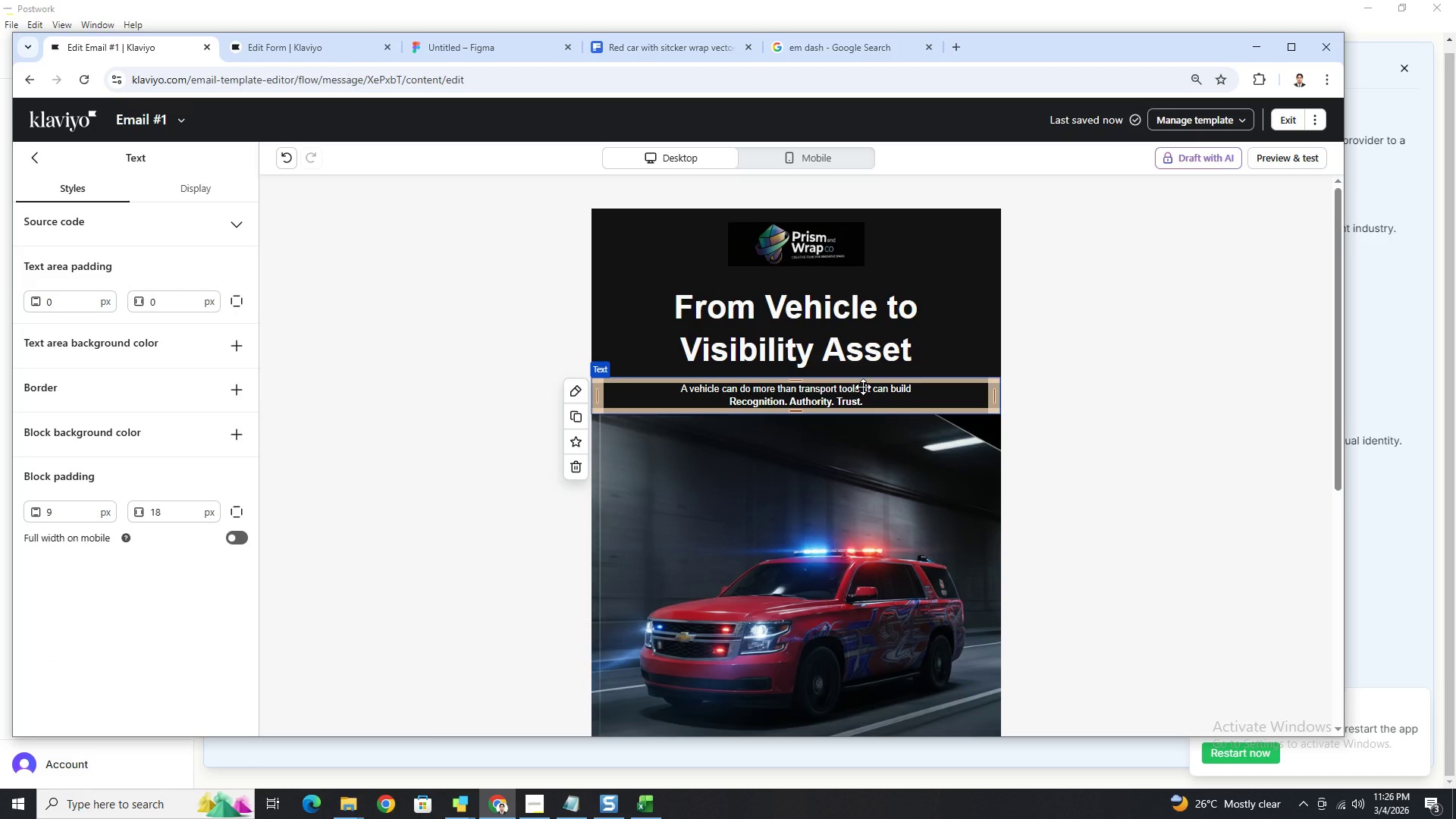 
double_click([863, 387])
 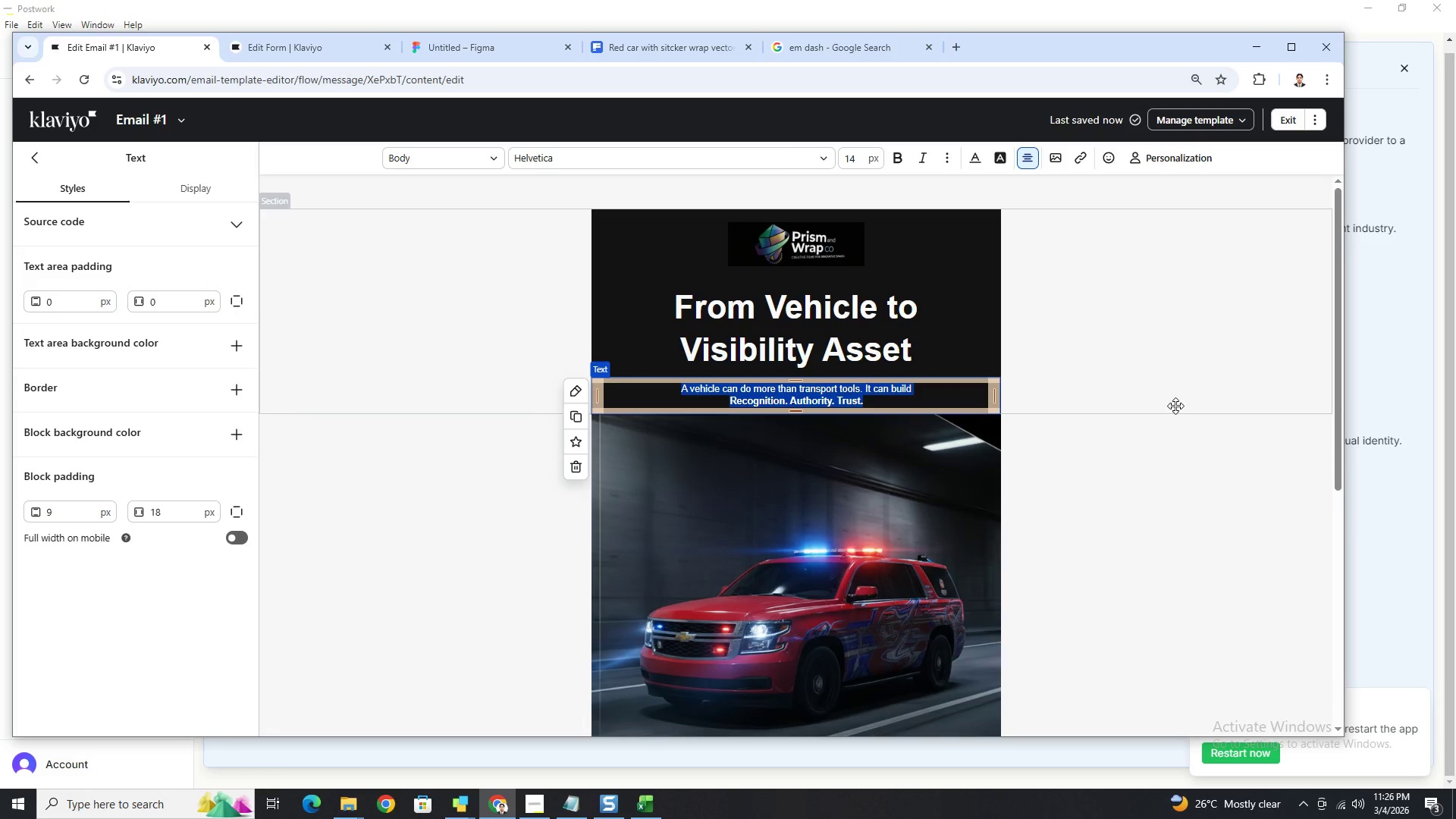 
left_click([1213, 525])
 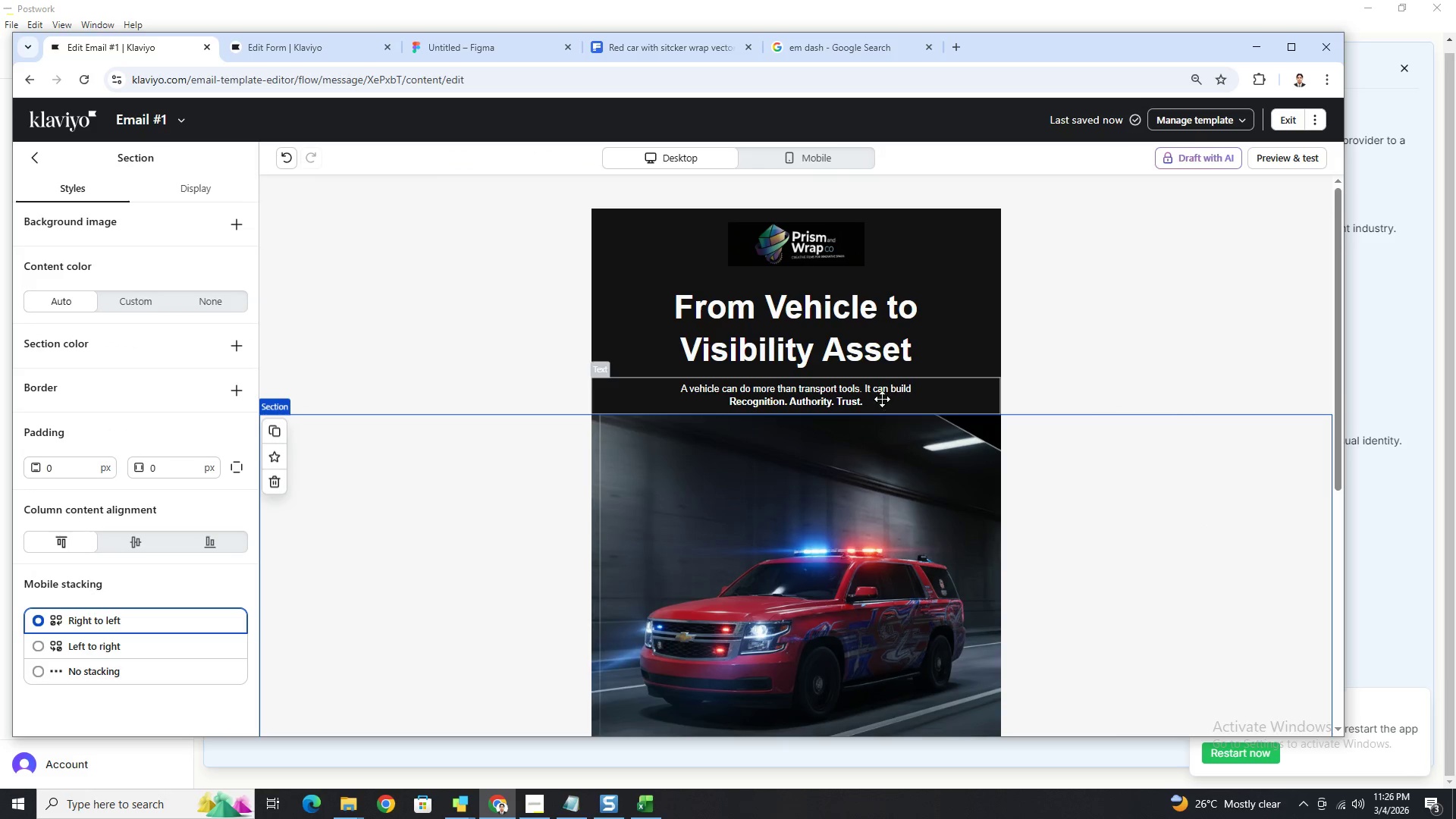 
double_click([878, 395])
 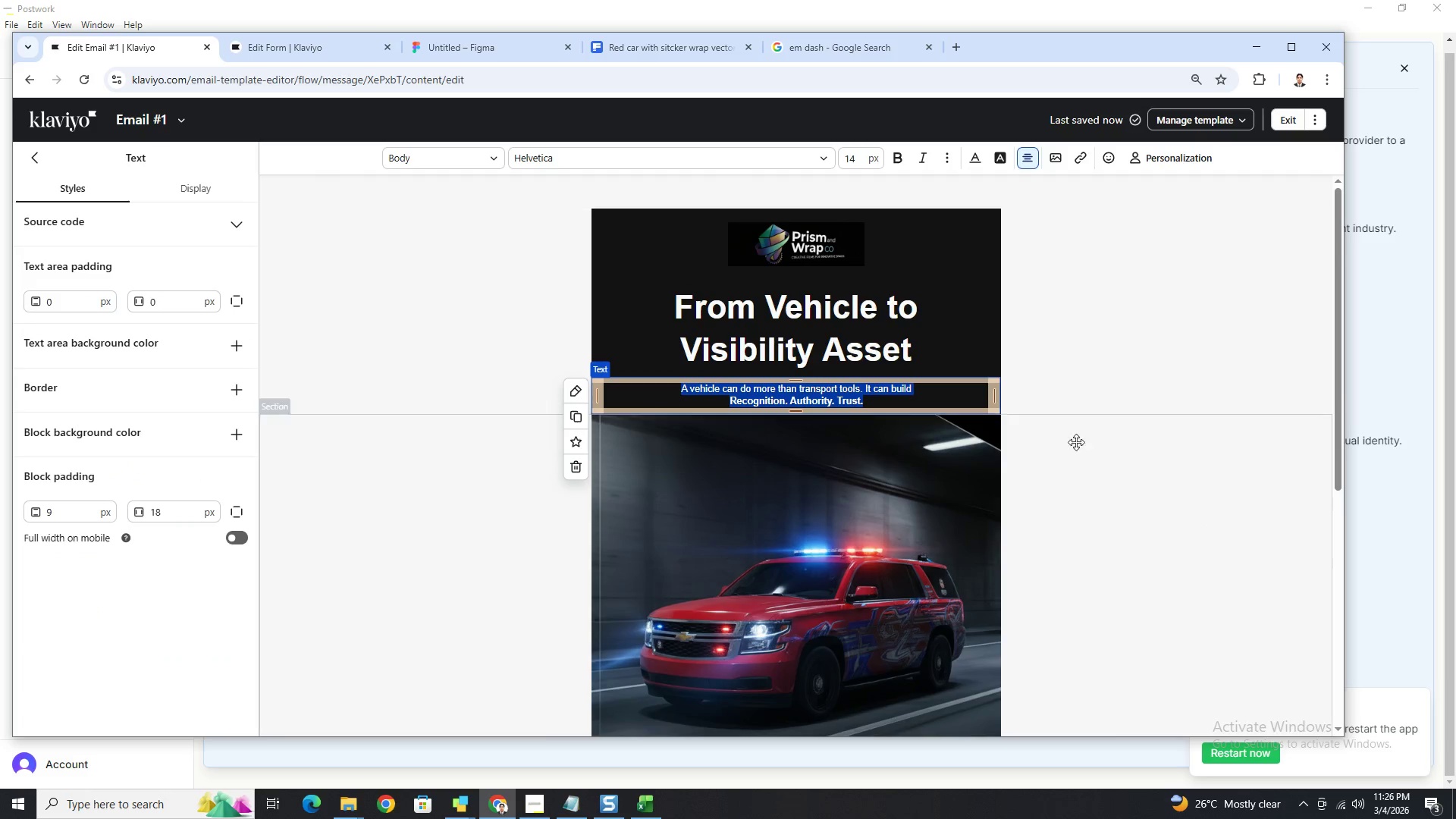 
left_click([1084, 516])
 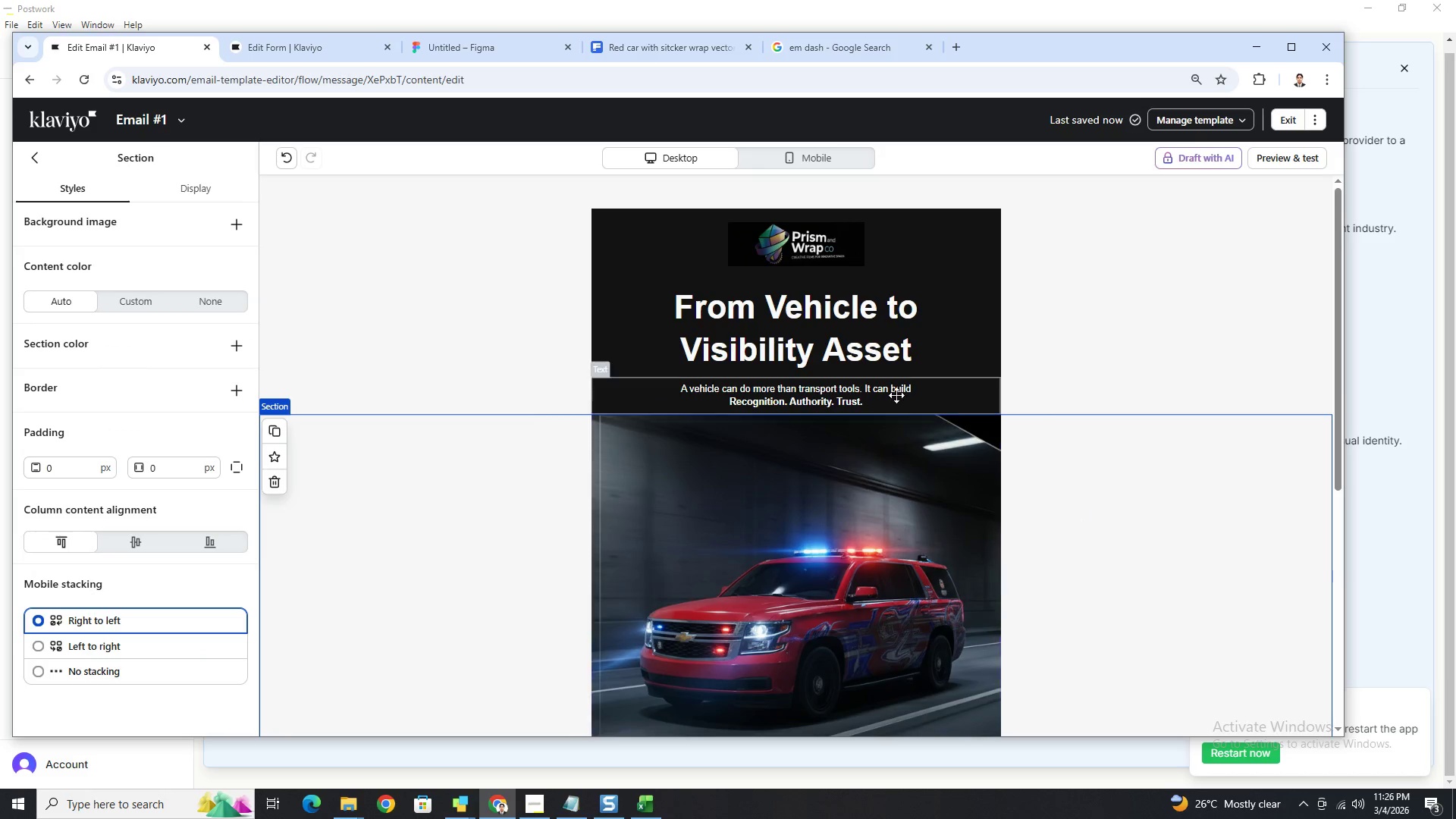 
double_click([895, 394])
 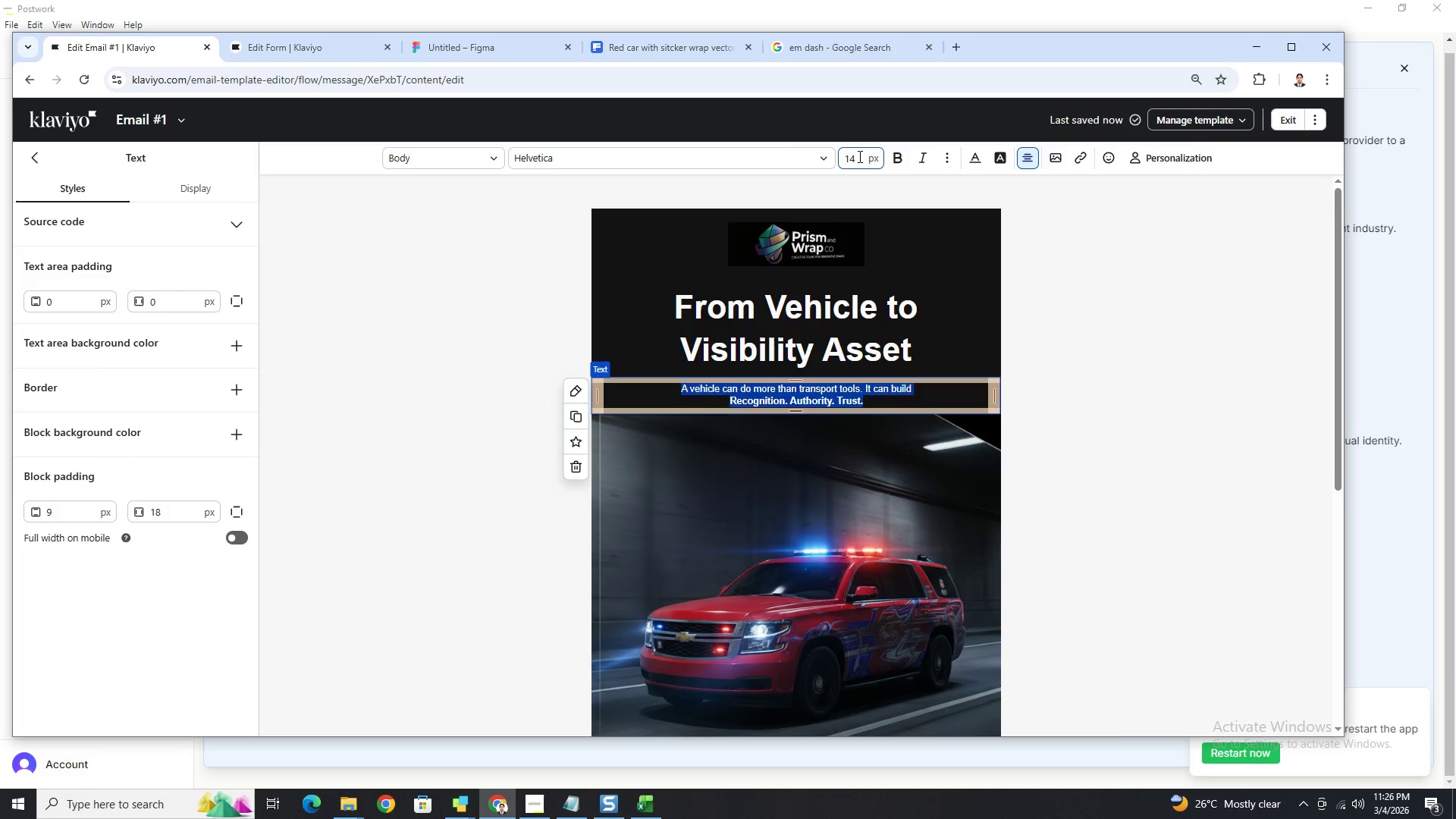 
double_click([858, 156])
 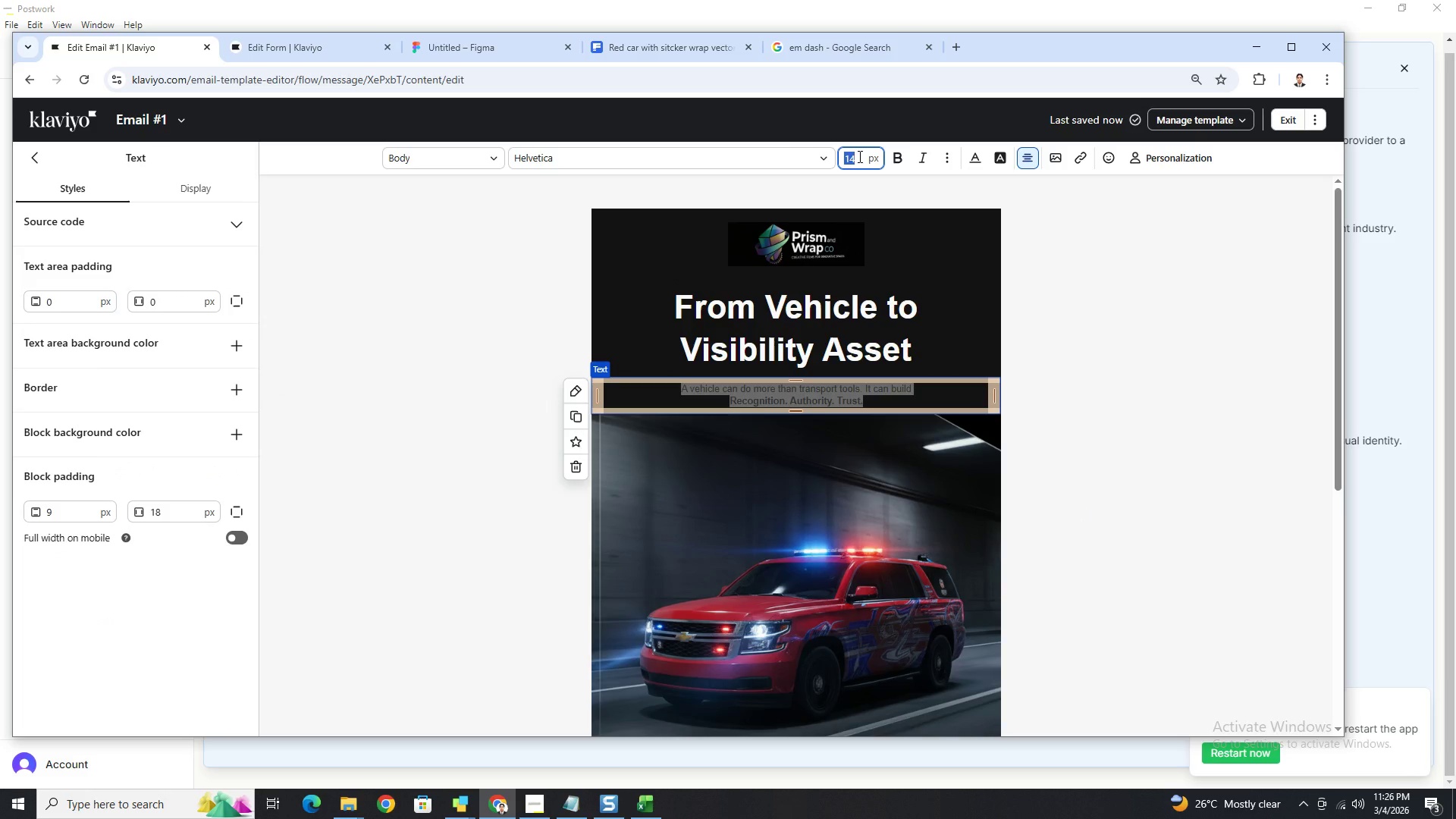 
key(Numpad1)
 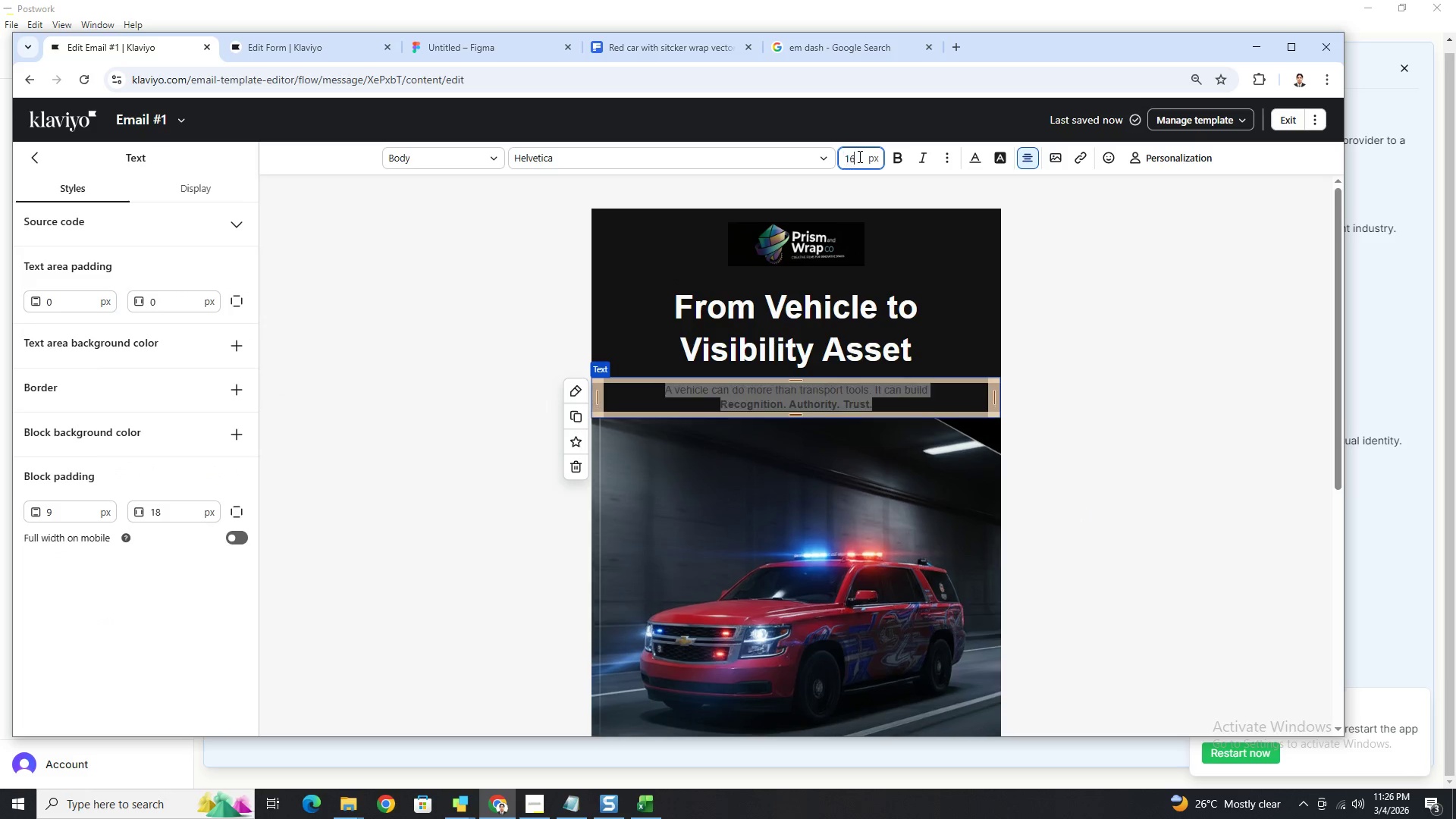 
key(Numpad6)
 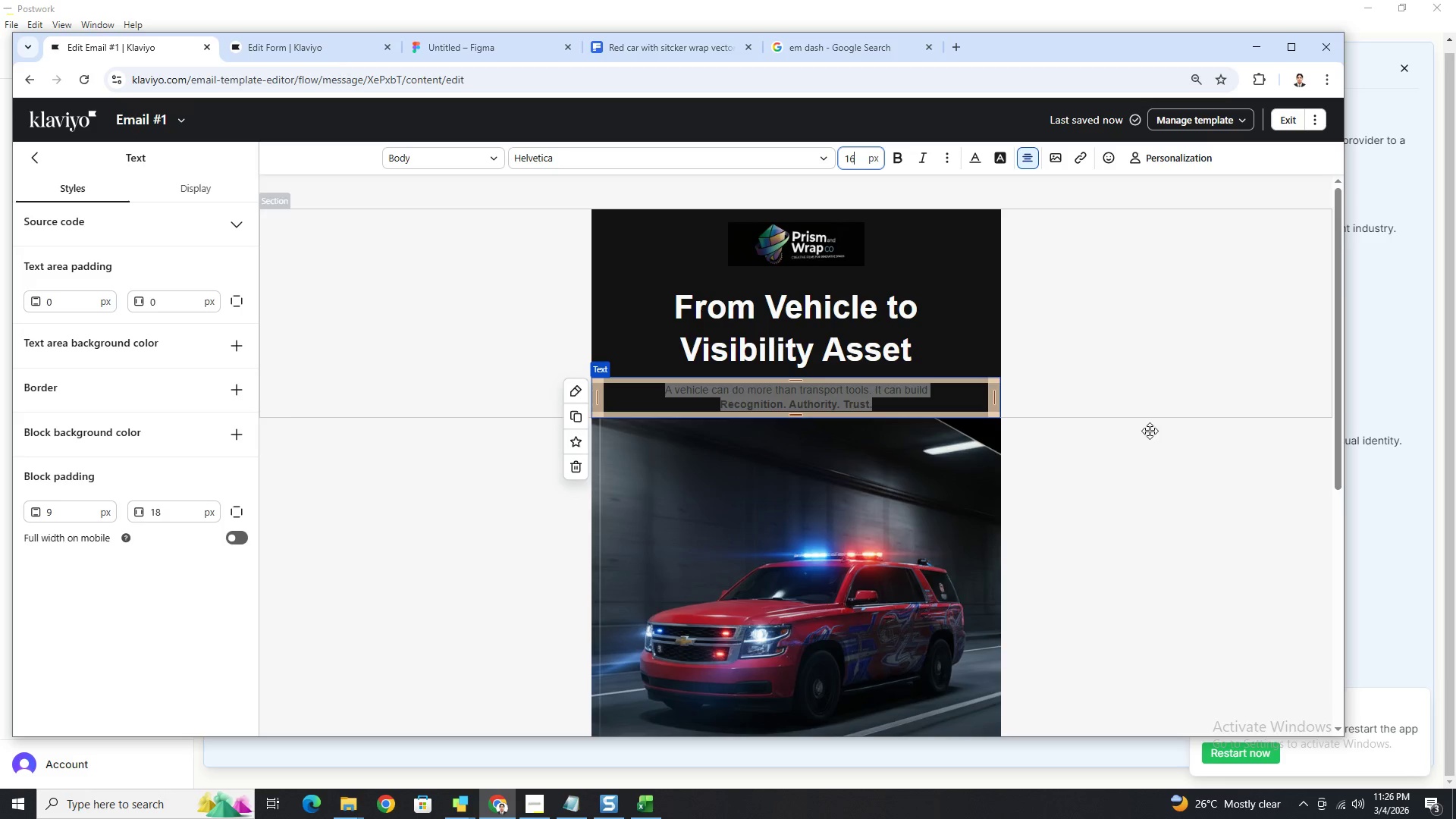 
left_click([1153, 451])
 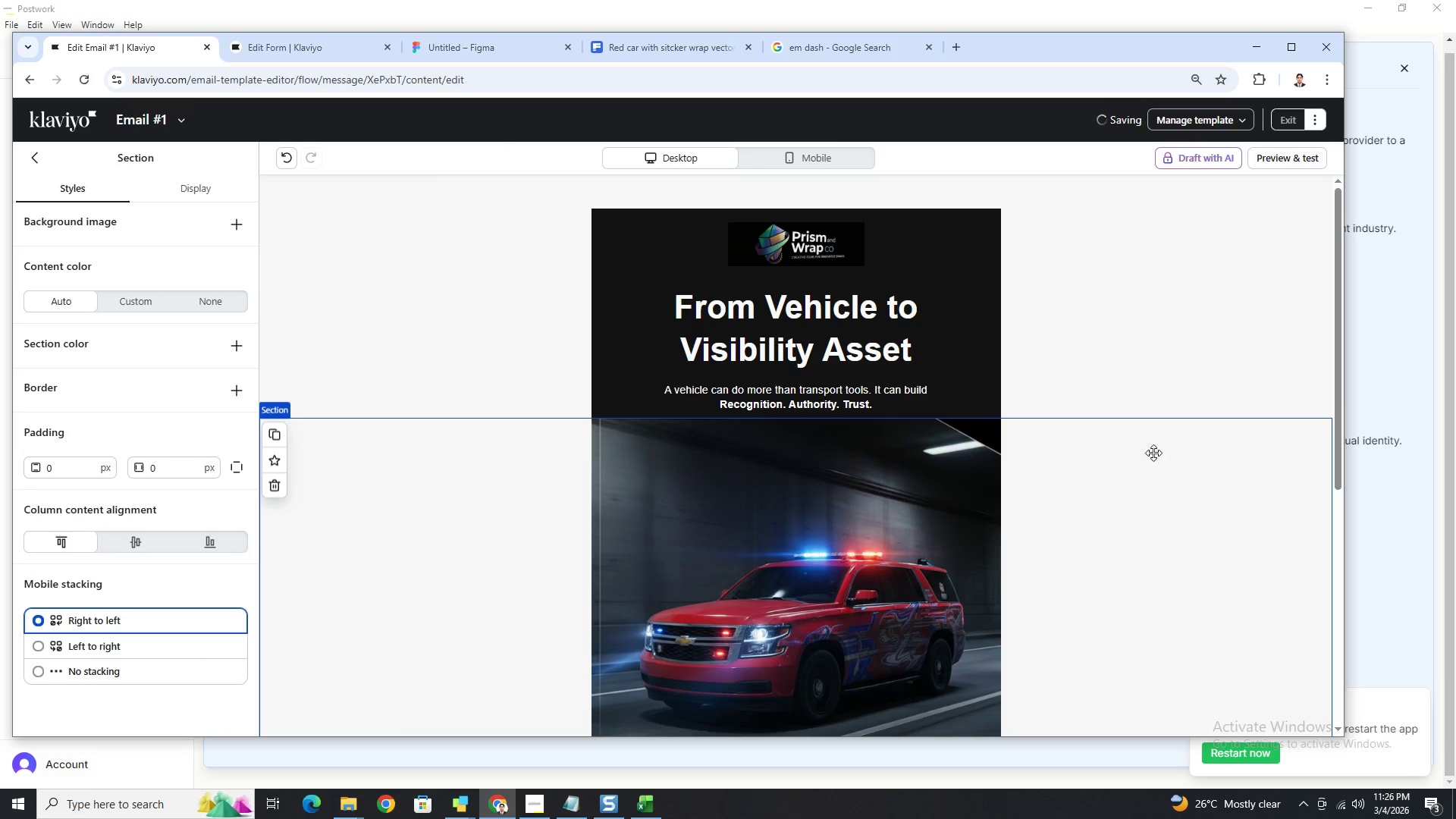 
scroll: coordinate [1153, 456], scroll_direction: down, amount: 6.0
 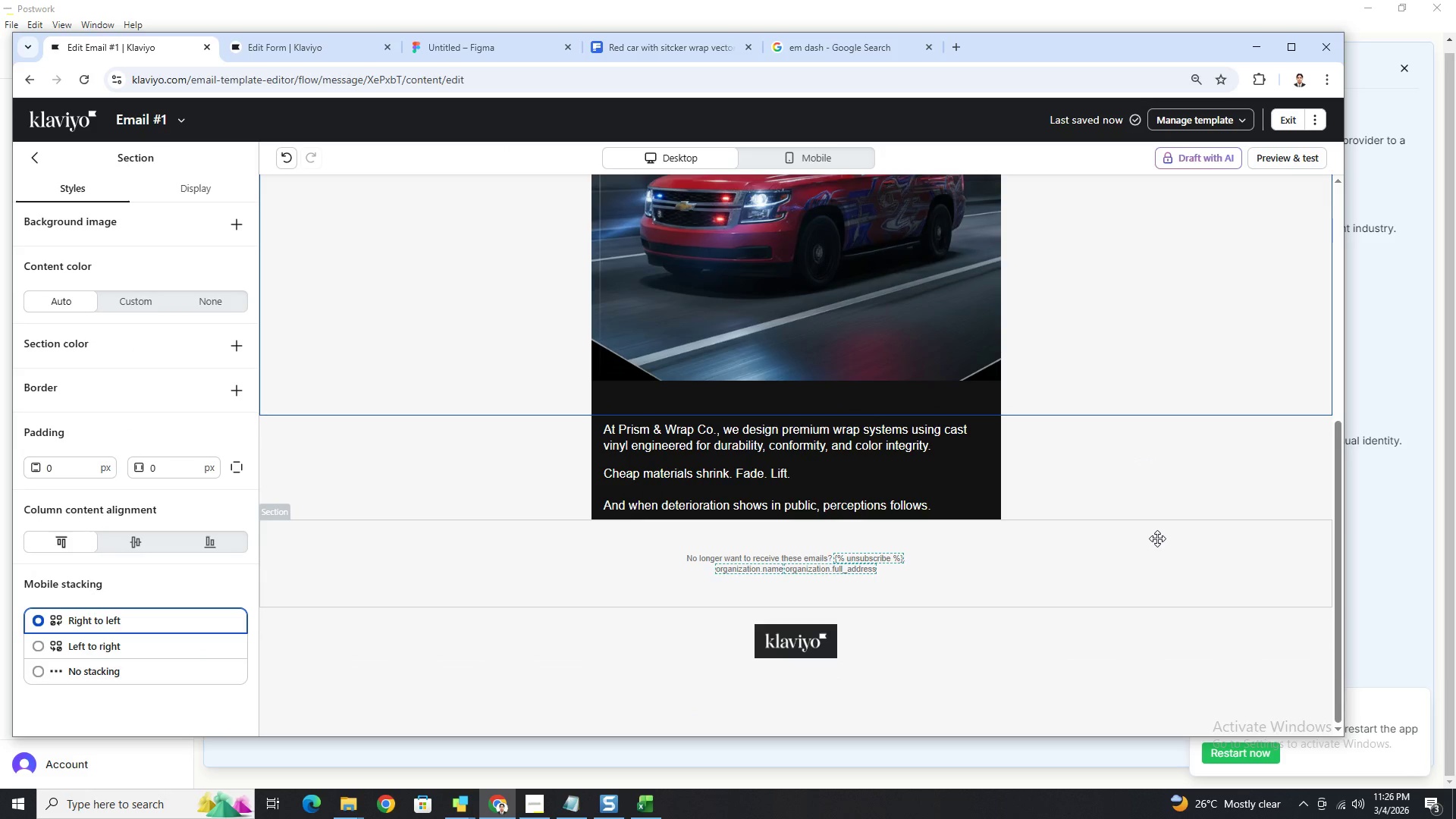 
left_click([895, 494])
 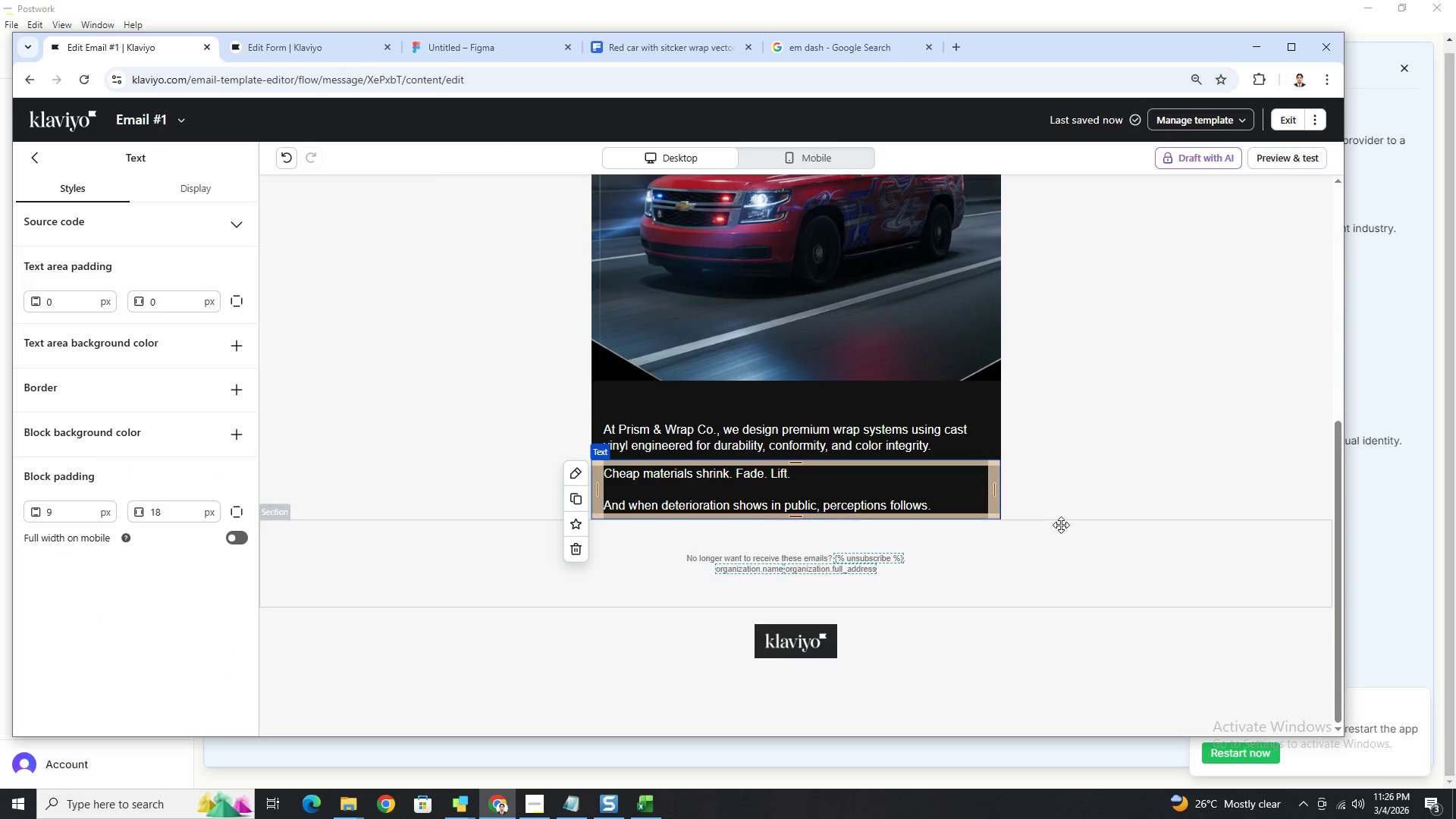 
scroll: coordinate [1067, 453], scroll_direction: up, amount: 5.0
 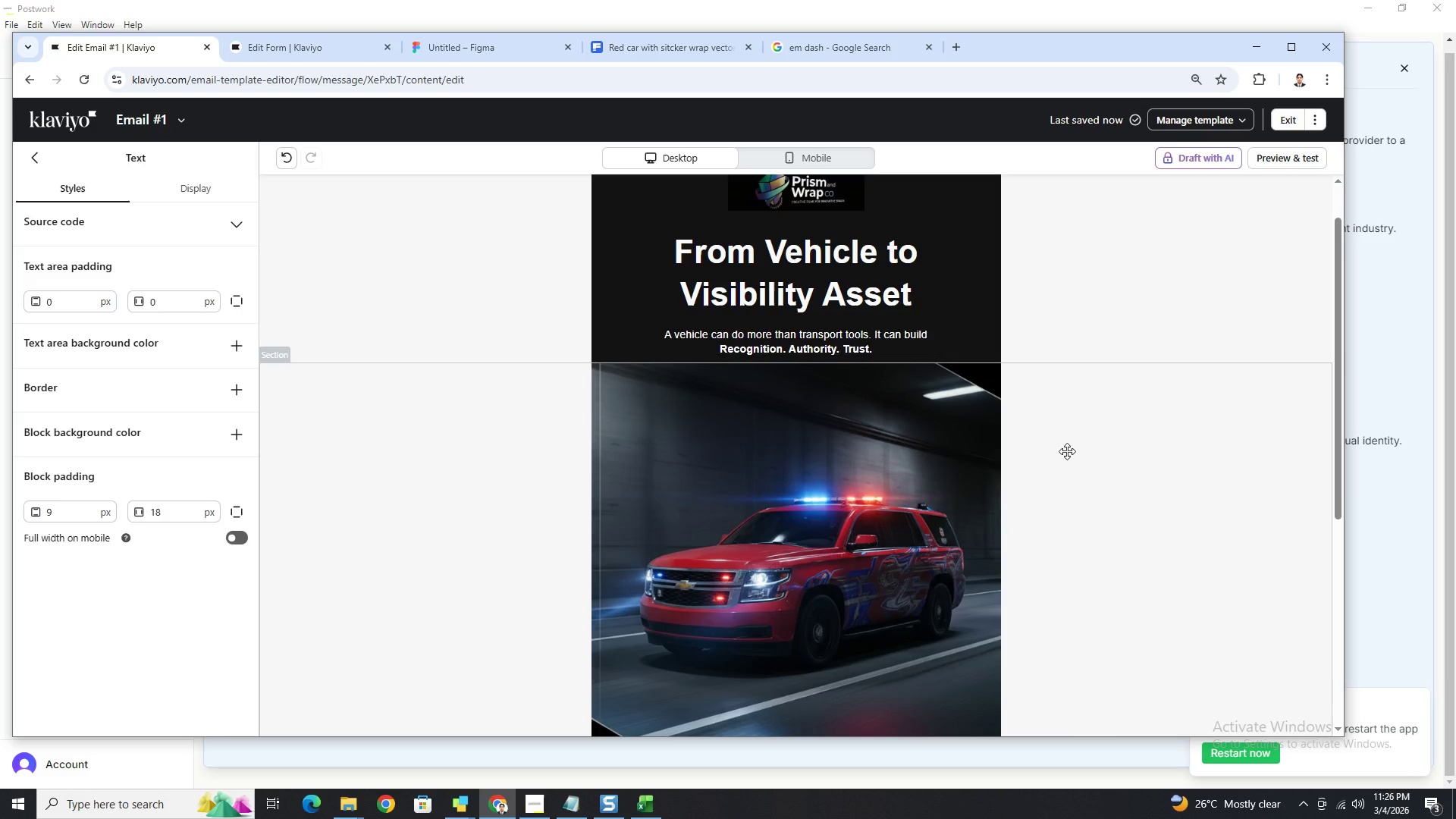 
scroll: coordinate [1067, 450], scroll_direction: down, amount: 5.0
 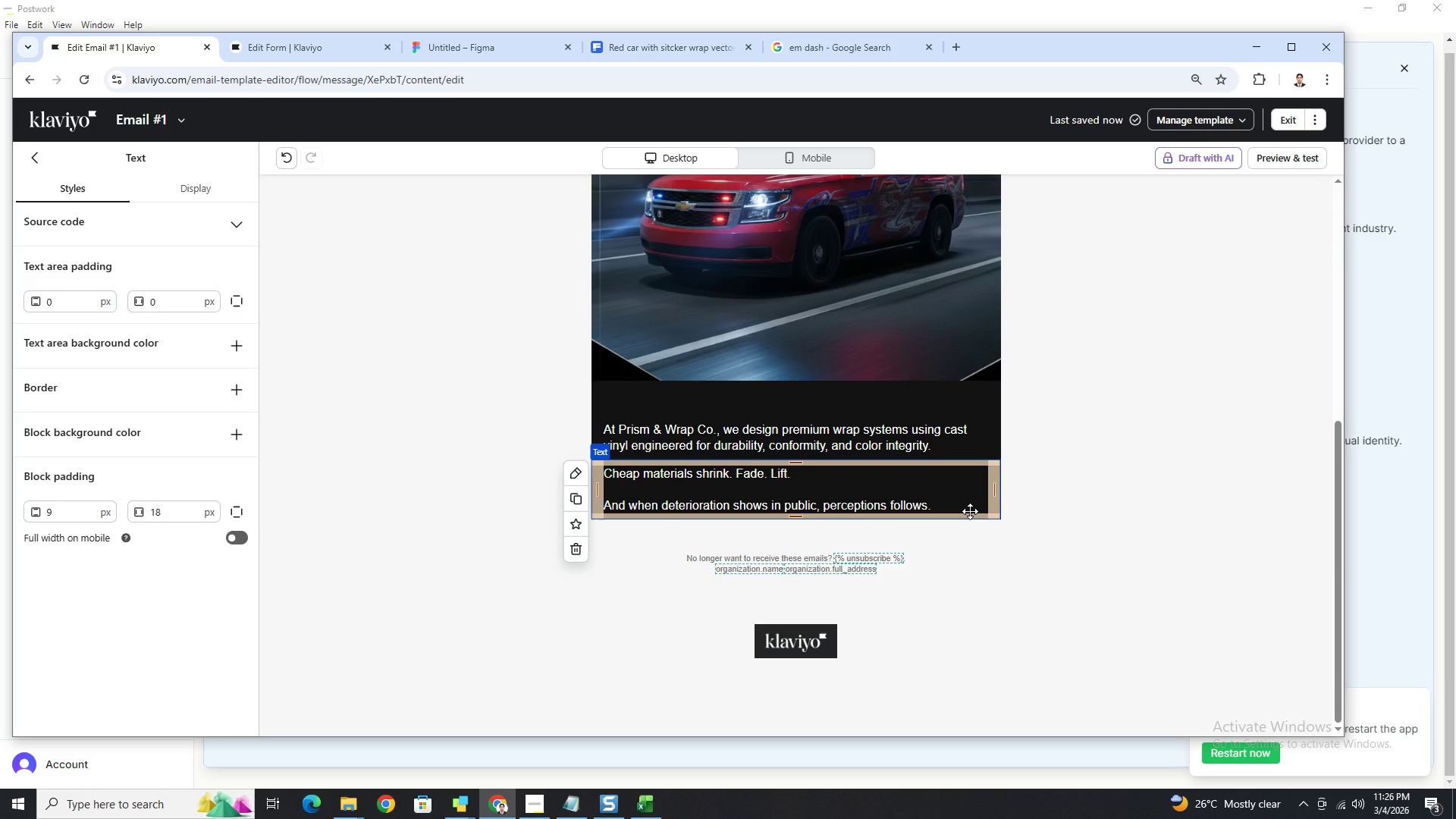 
wait(10.34)
 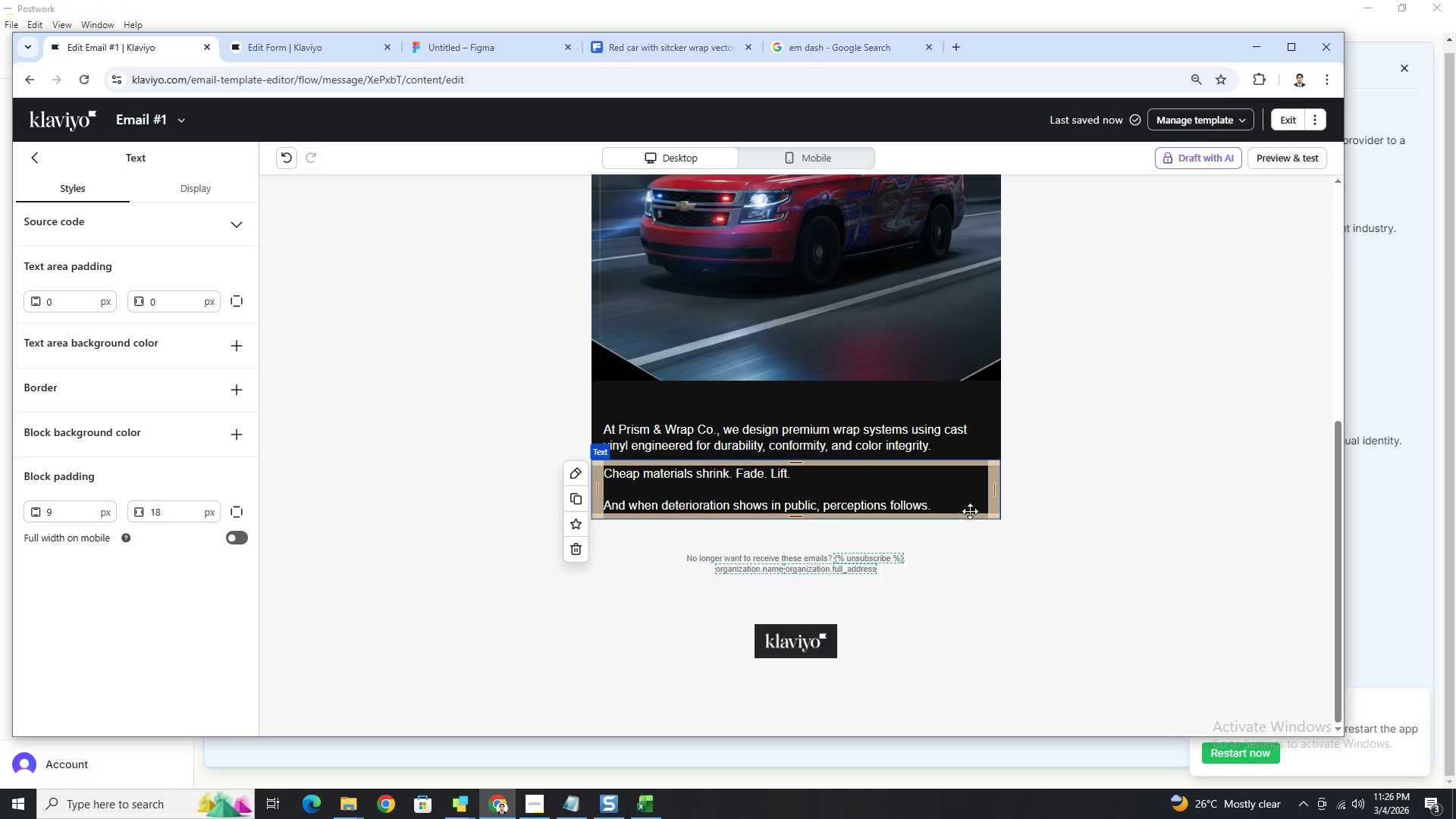 
left_click([827, 397])
 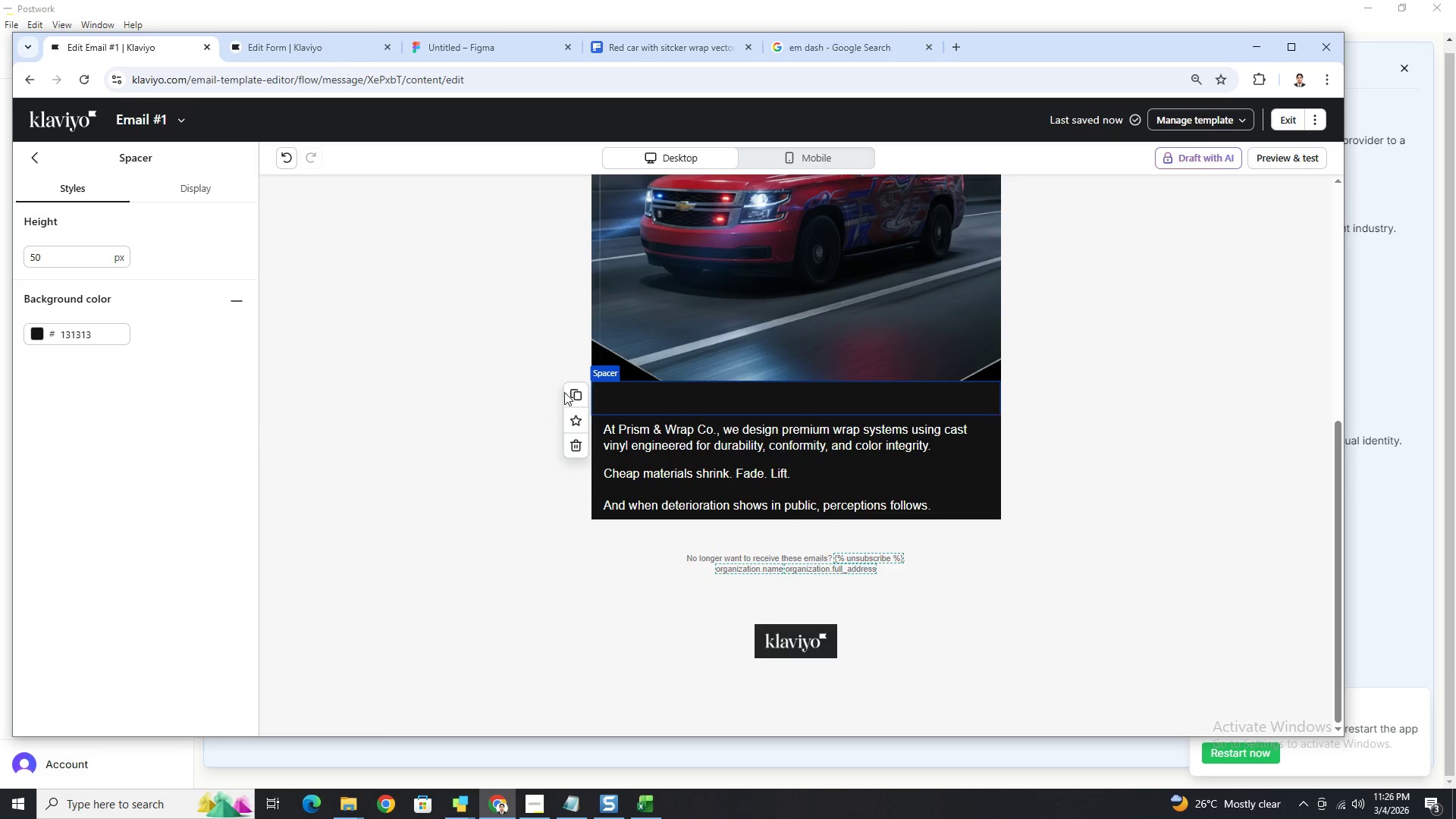 
left_click([570, 394])
 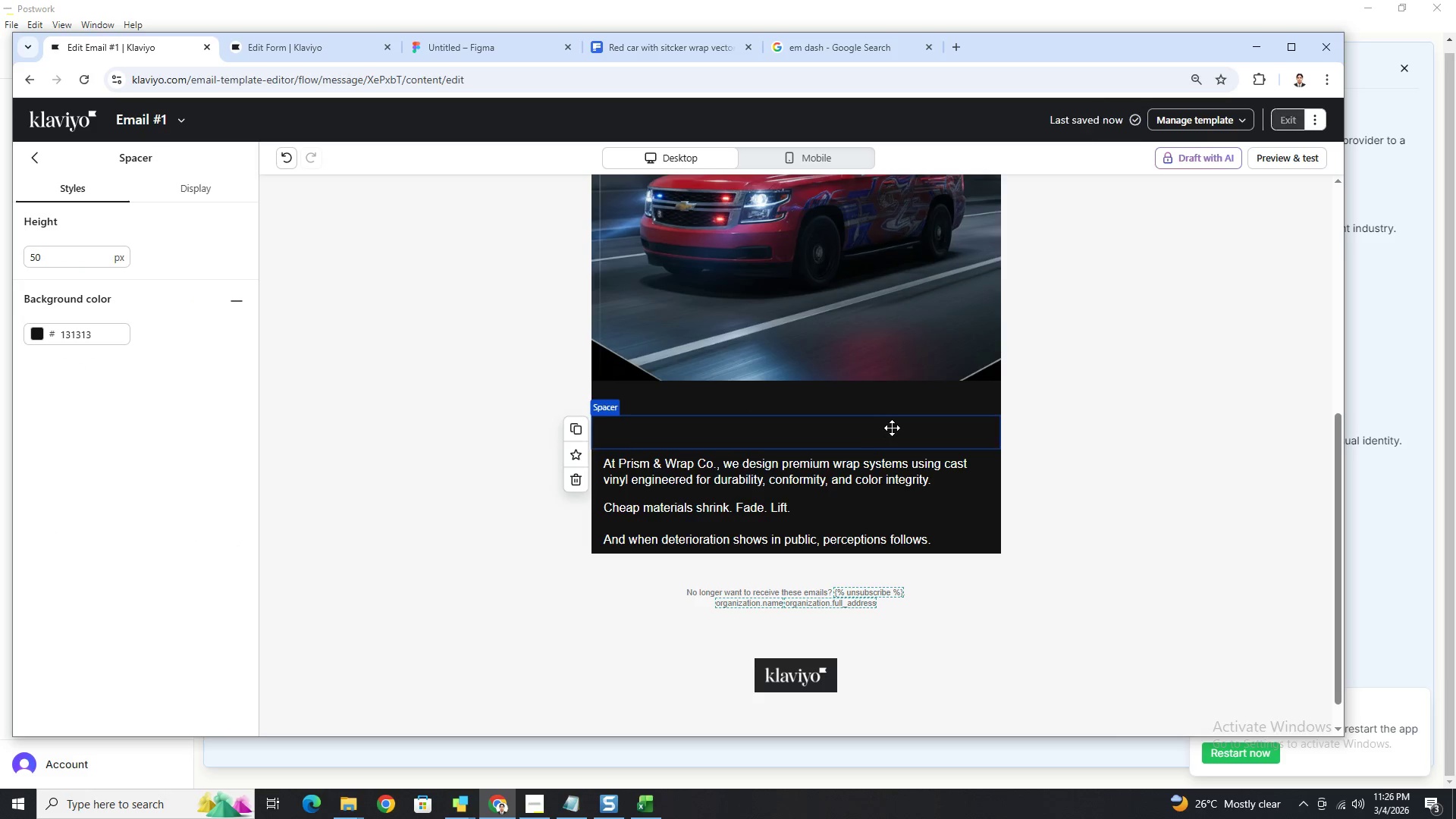 
left_click_drag(start_coordinate=[896, 433], to_coordinate=[896, 585])
 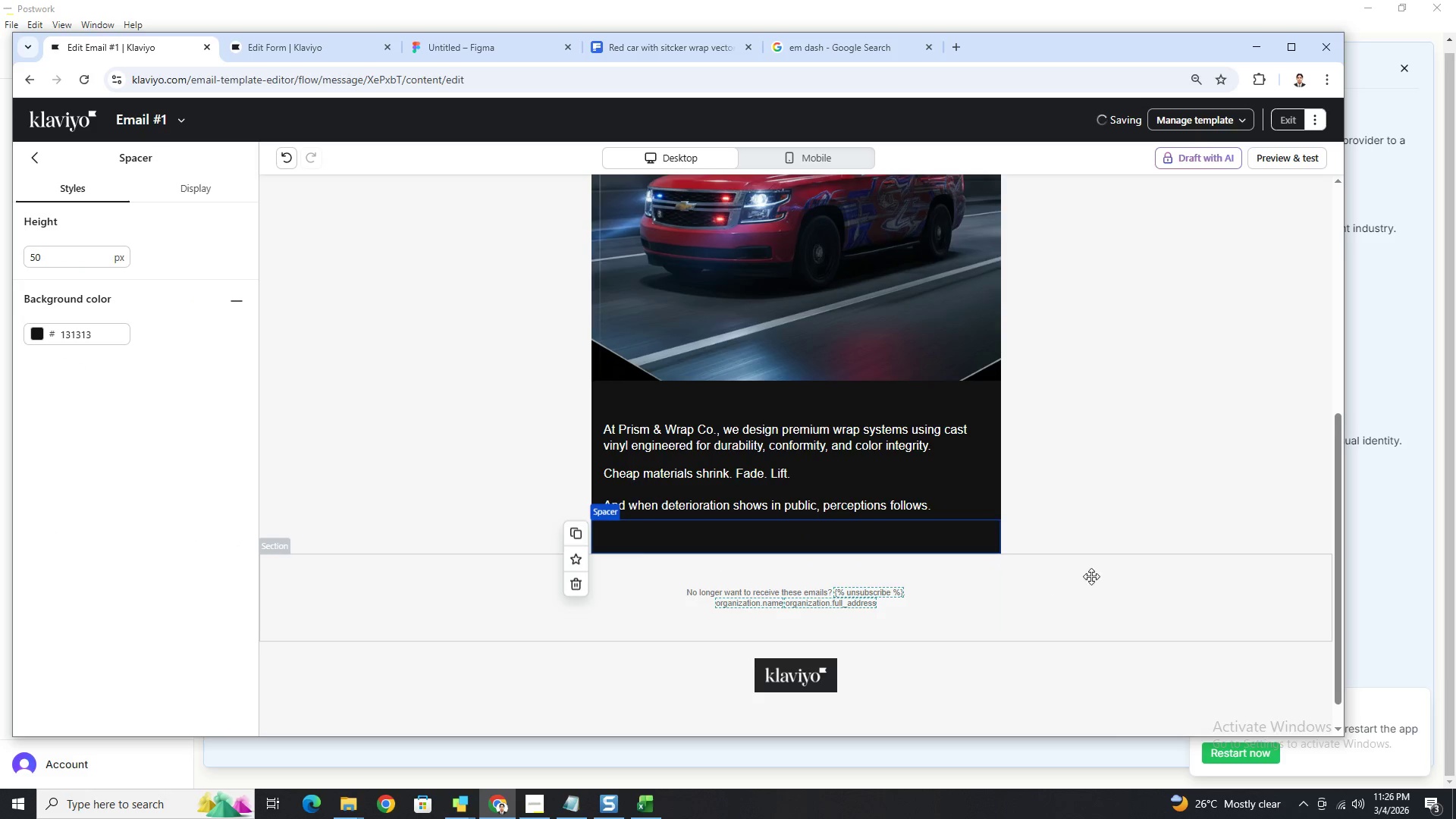 
left_click([1122, 566])
 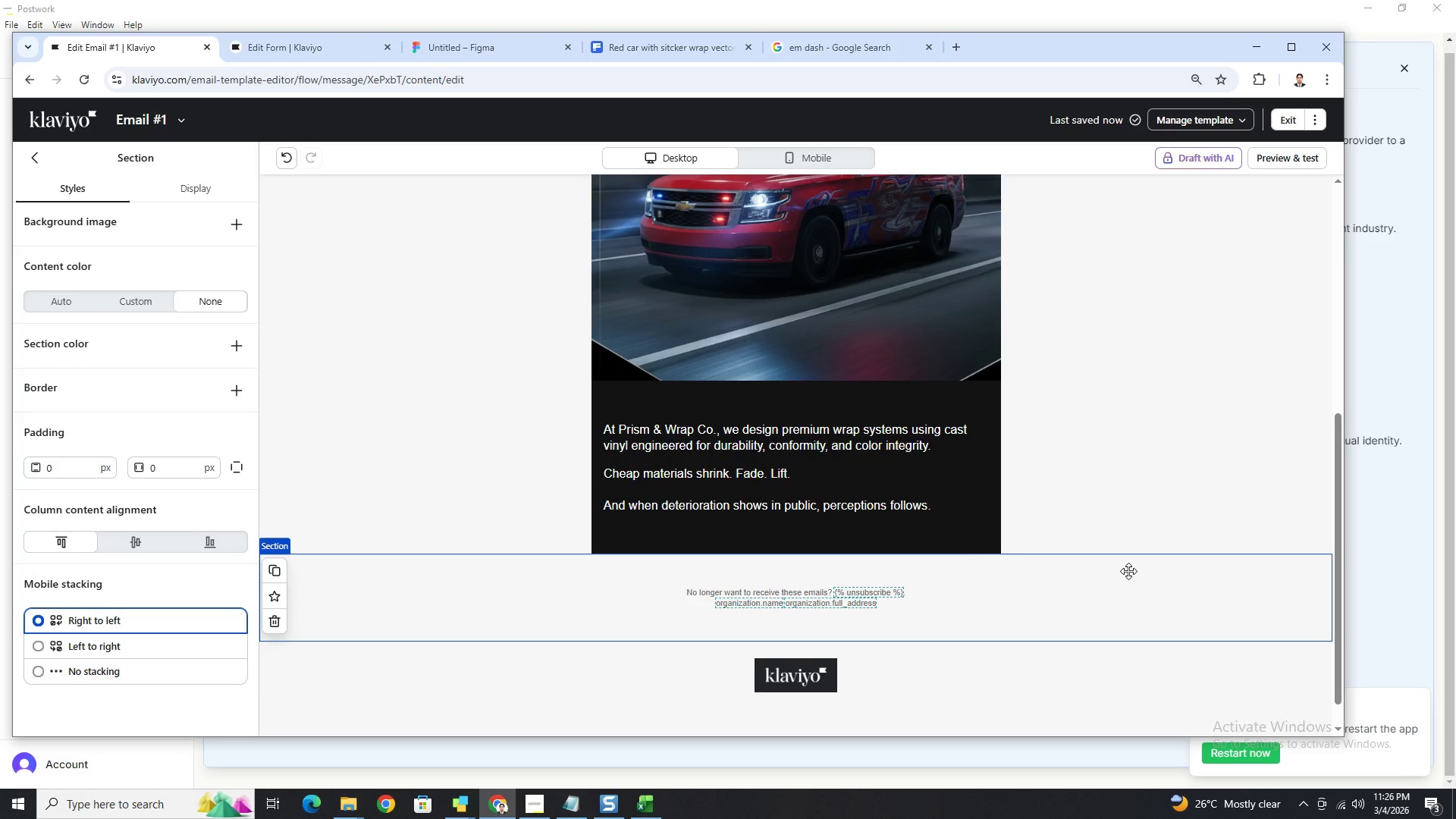 
scroll: coordinate [1128, 571], scroll_direction: down, amount: 2.0
 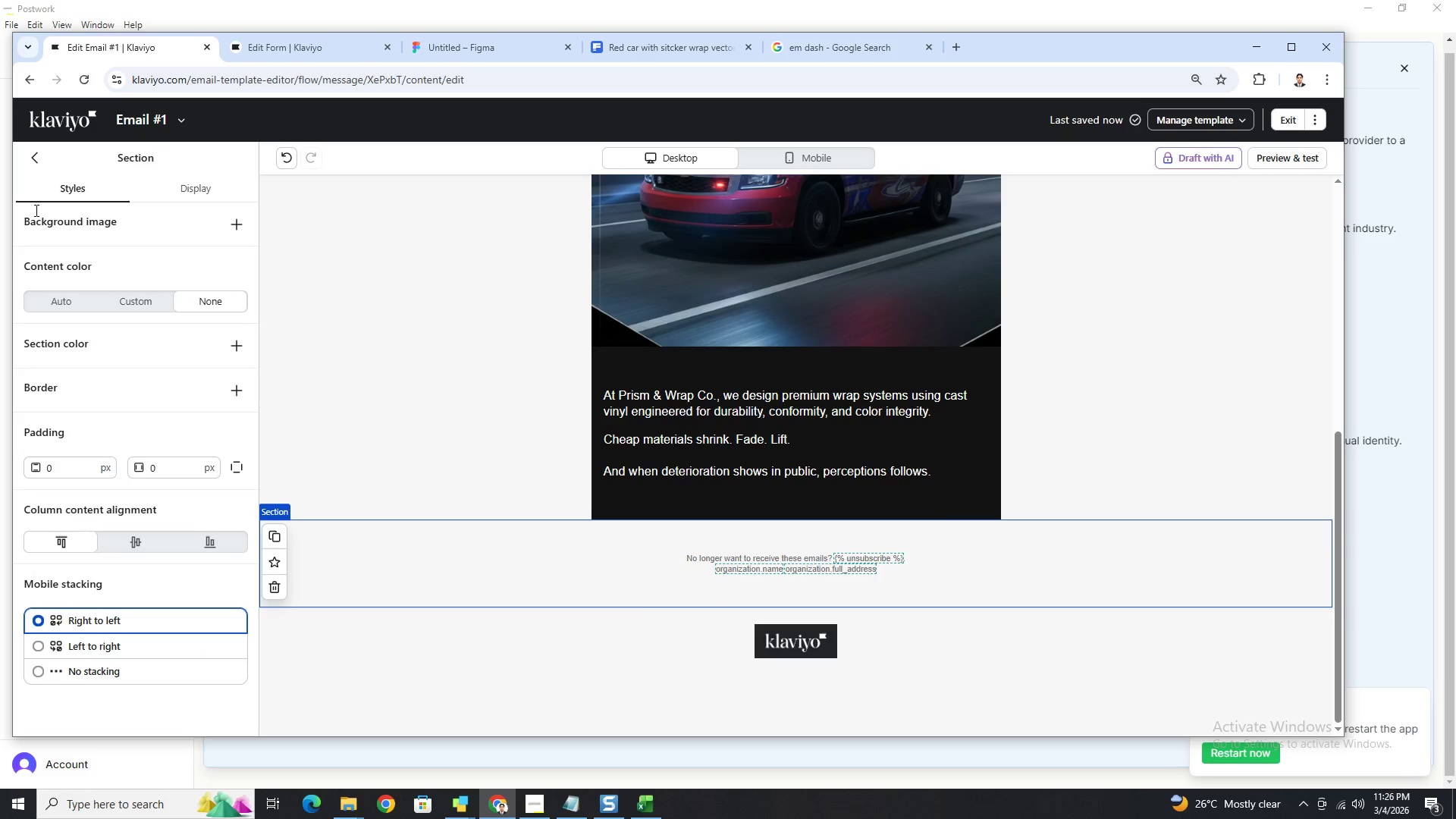 
left_click([33, 162])
 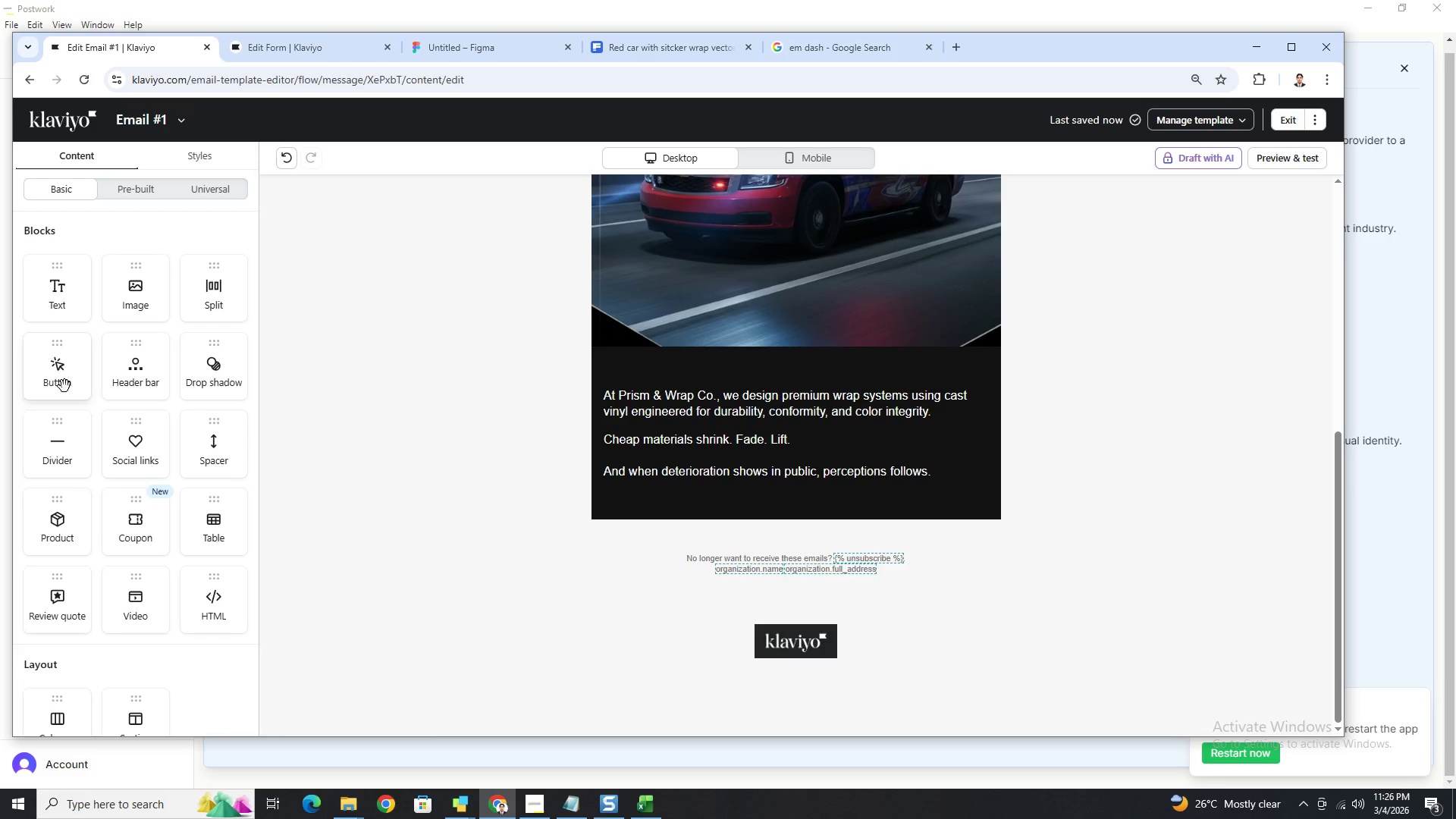 
left_click_drag(start_coordinate=[62, 372], to_coordinate=[818, 532])
 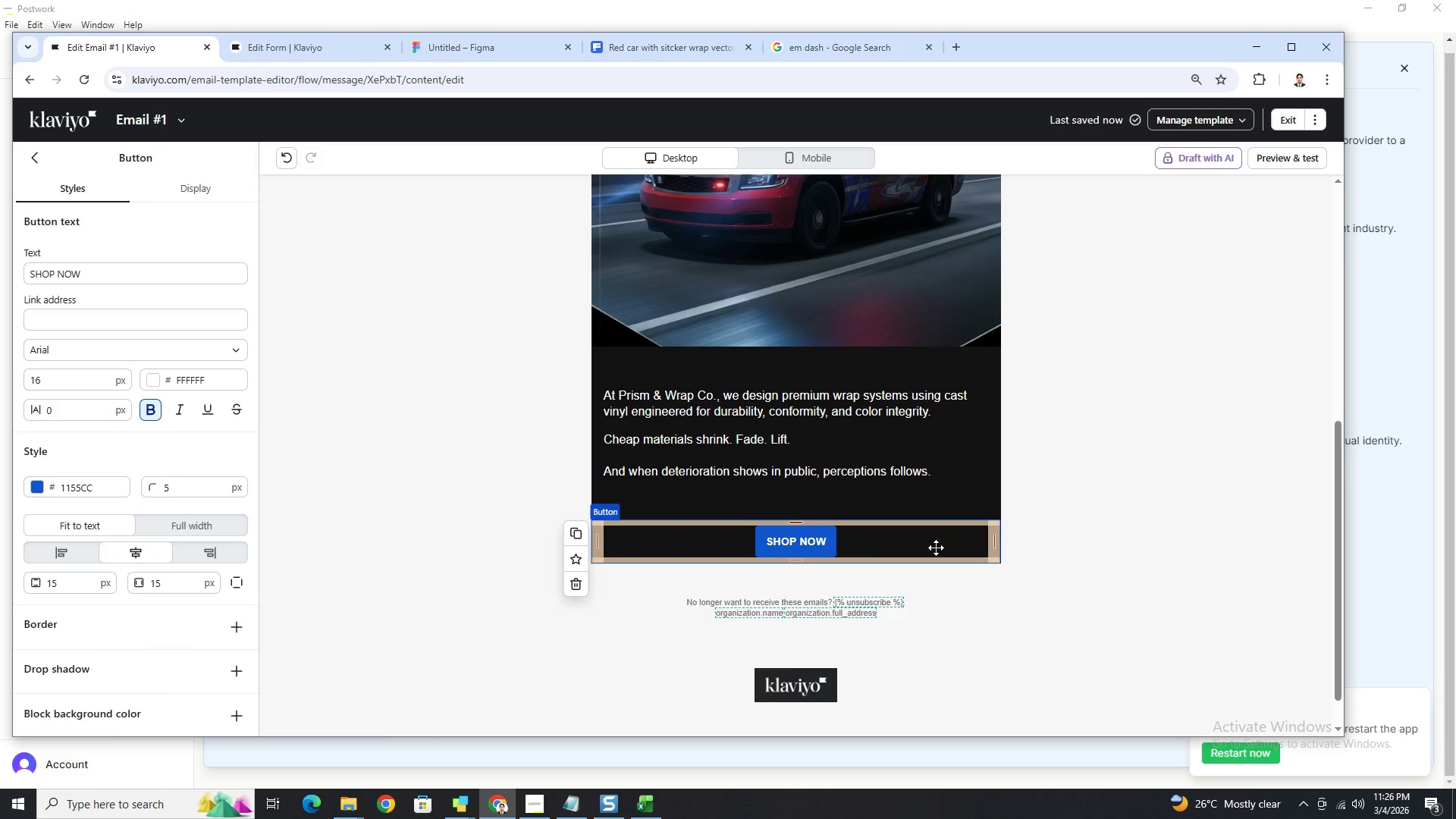 
left_click([940, 548])
 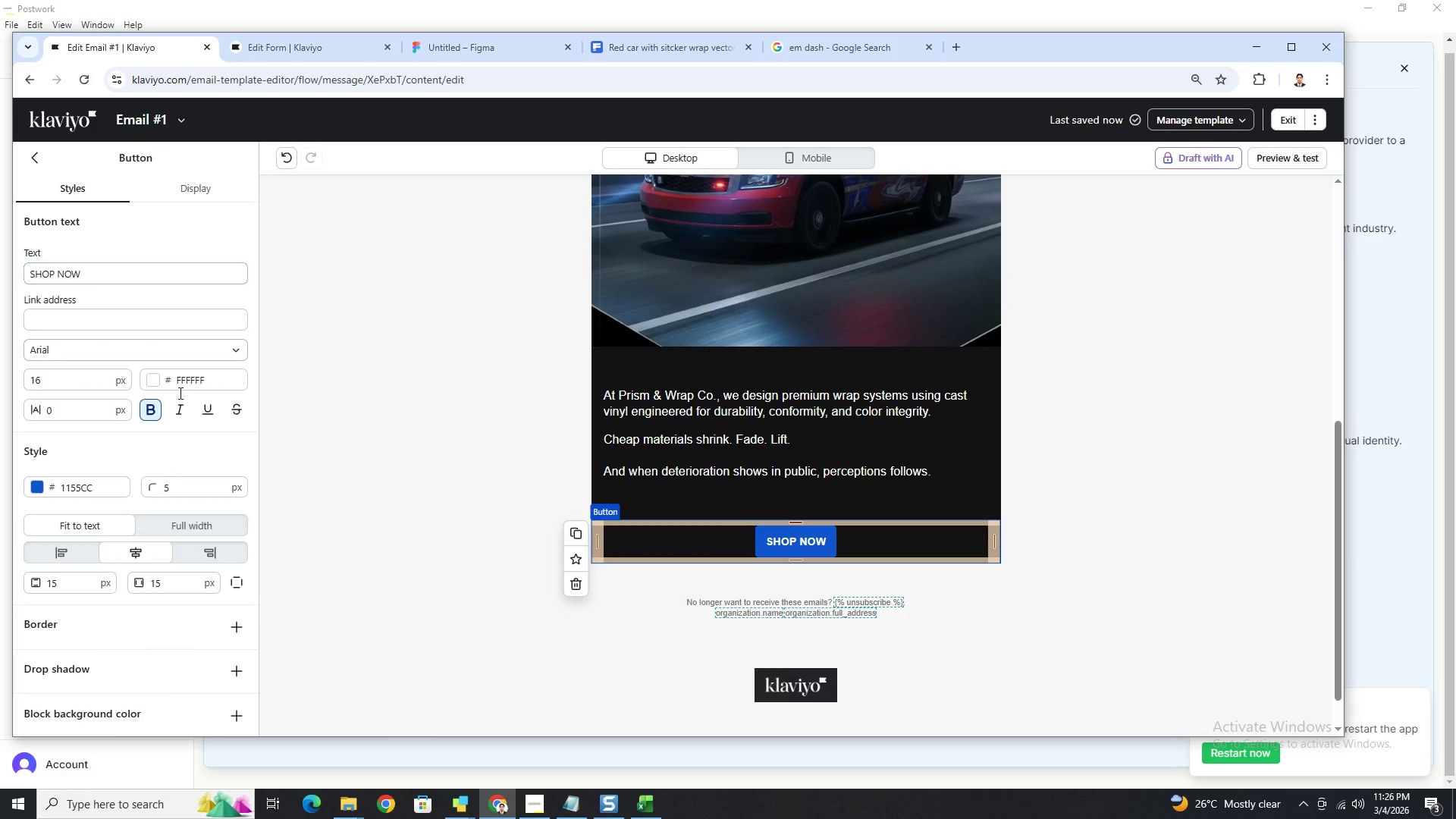 
left_click([42, 485])
 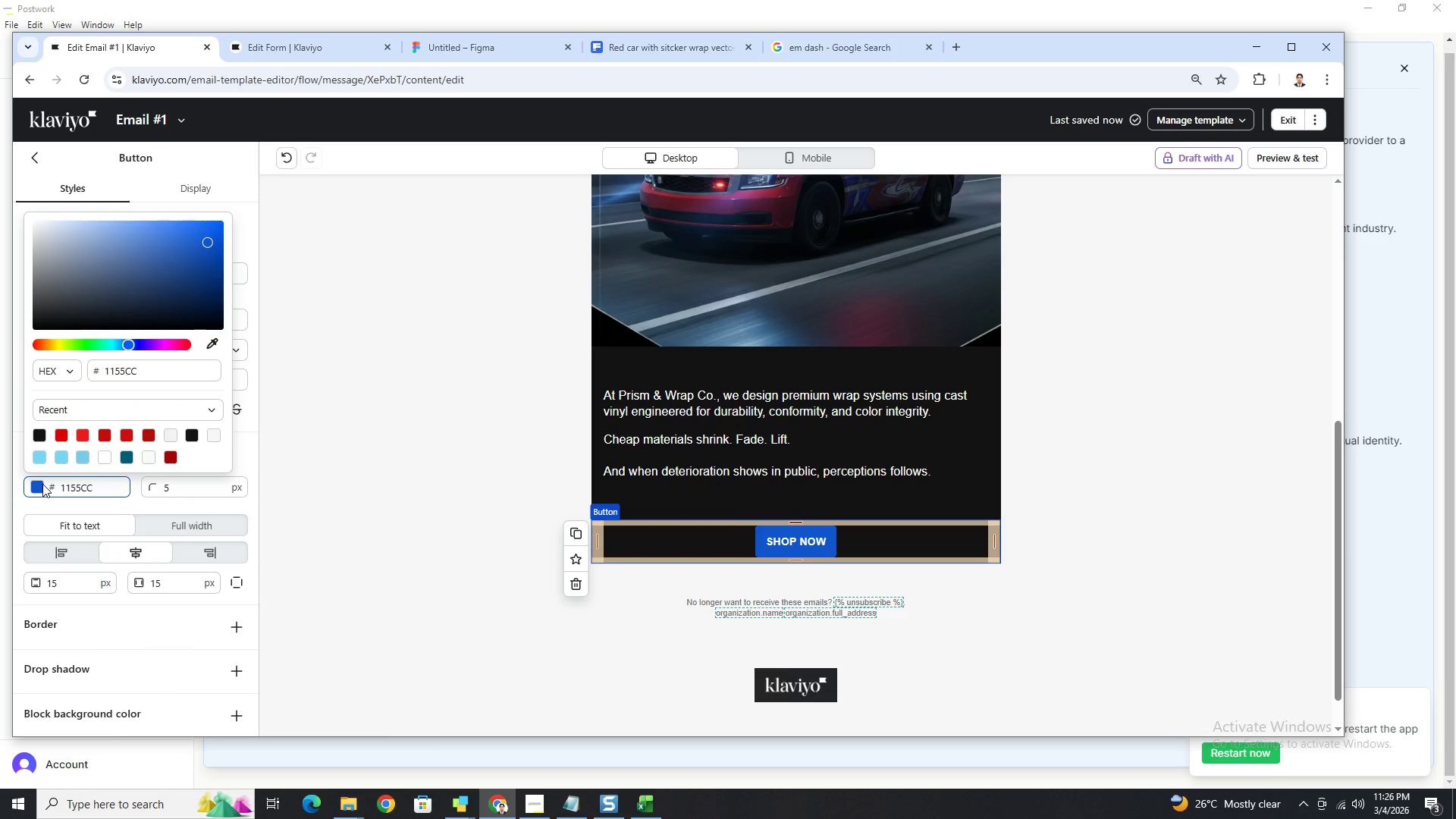 
left_click([42, 484])
 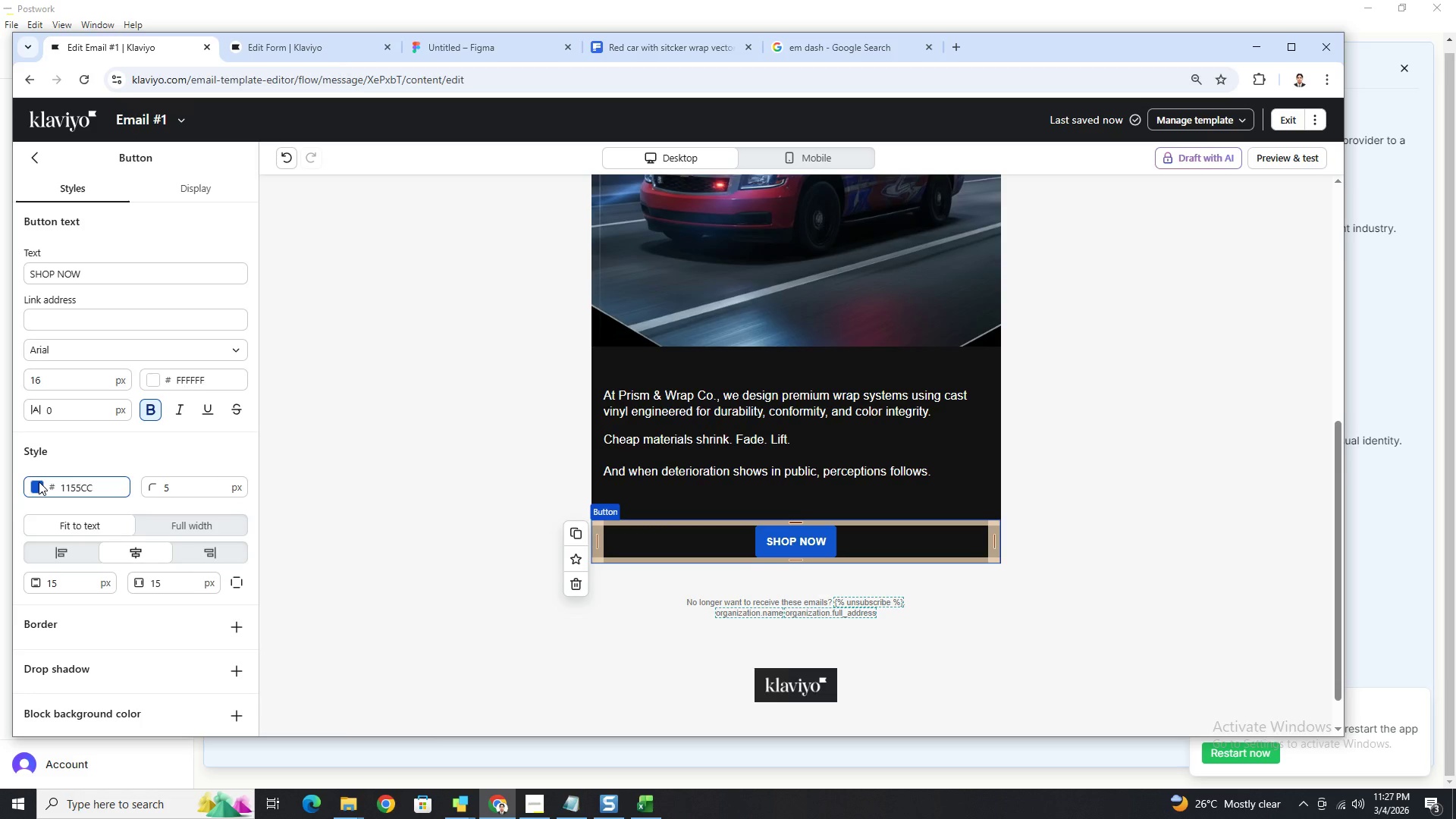 
left_click([39, 481])
 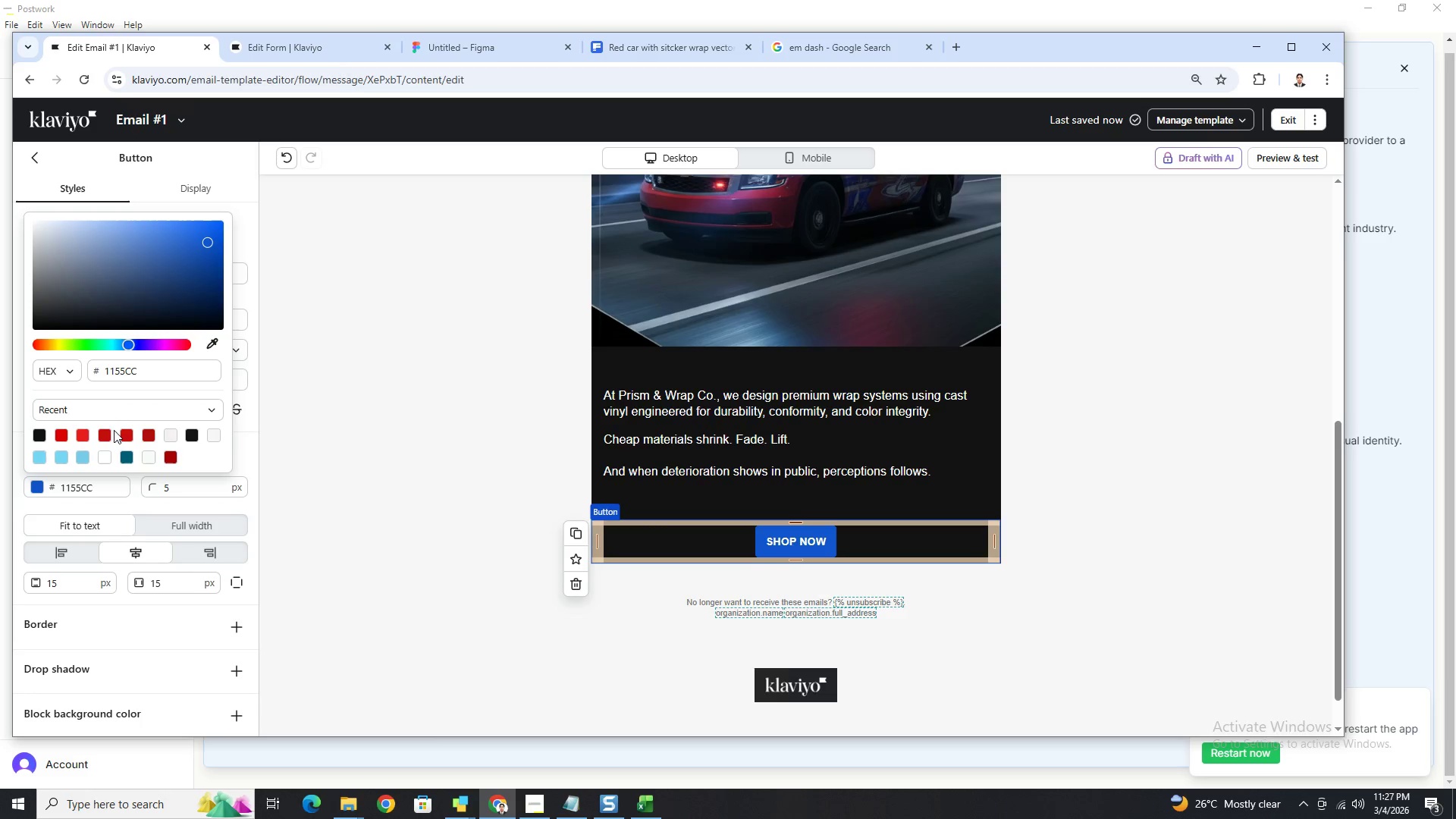 
left_click([116, 415])
 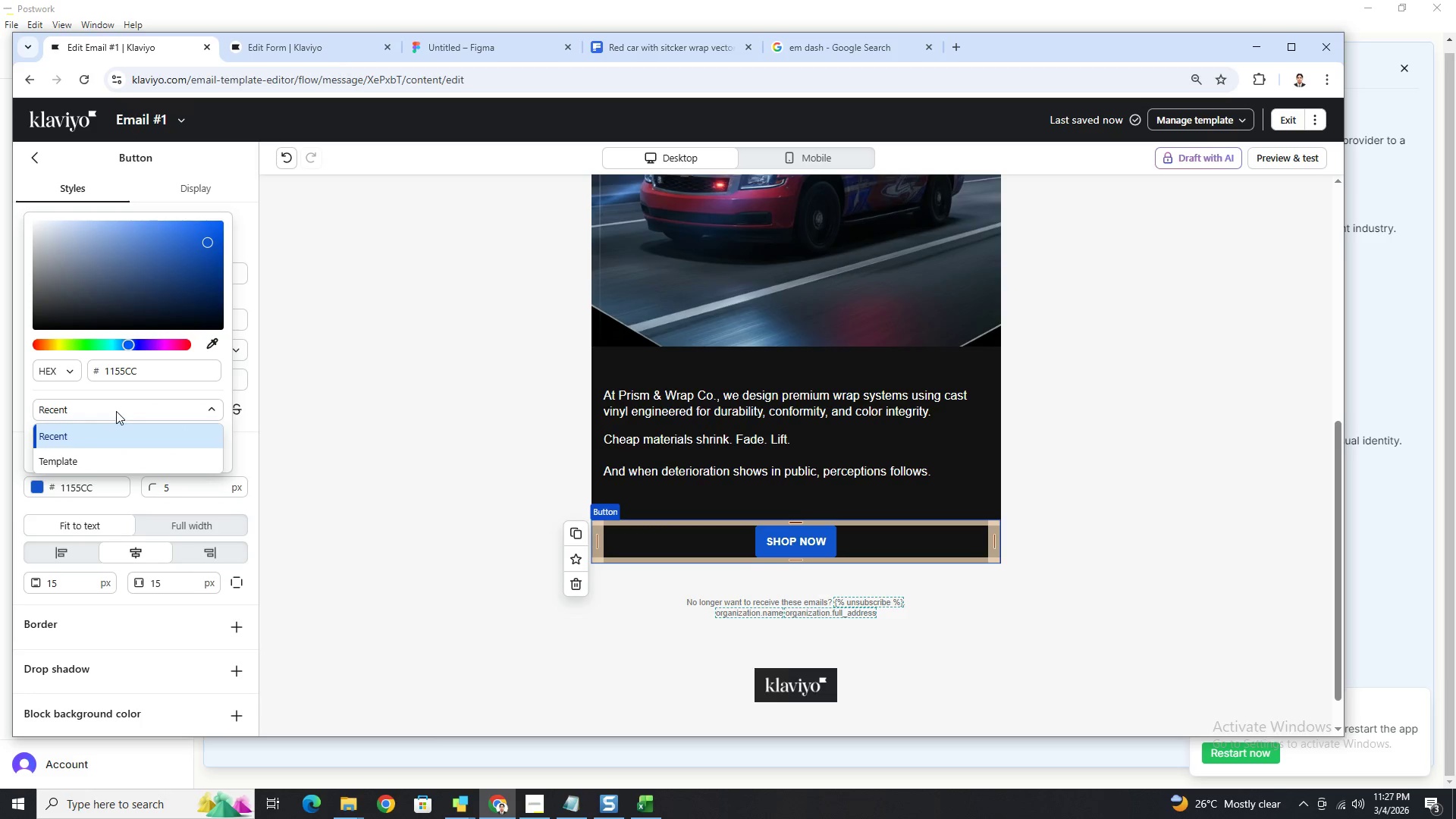 
left_click([116, 411])
 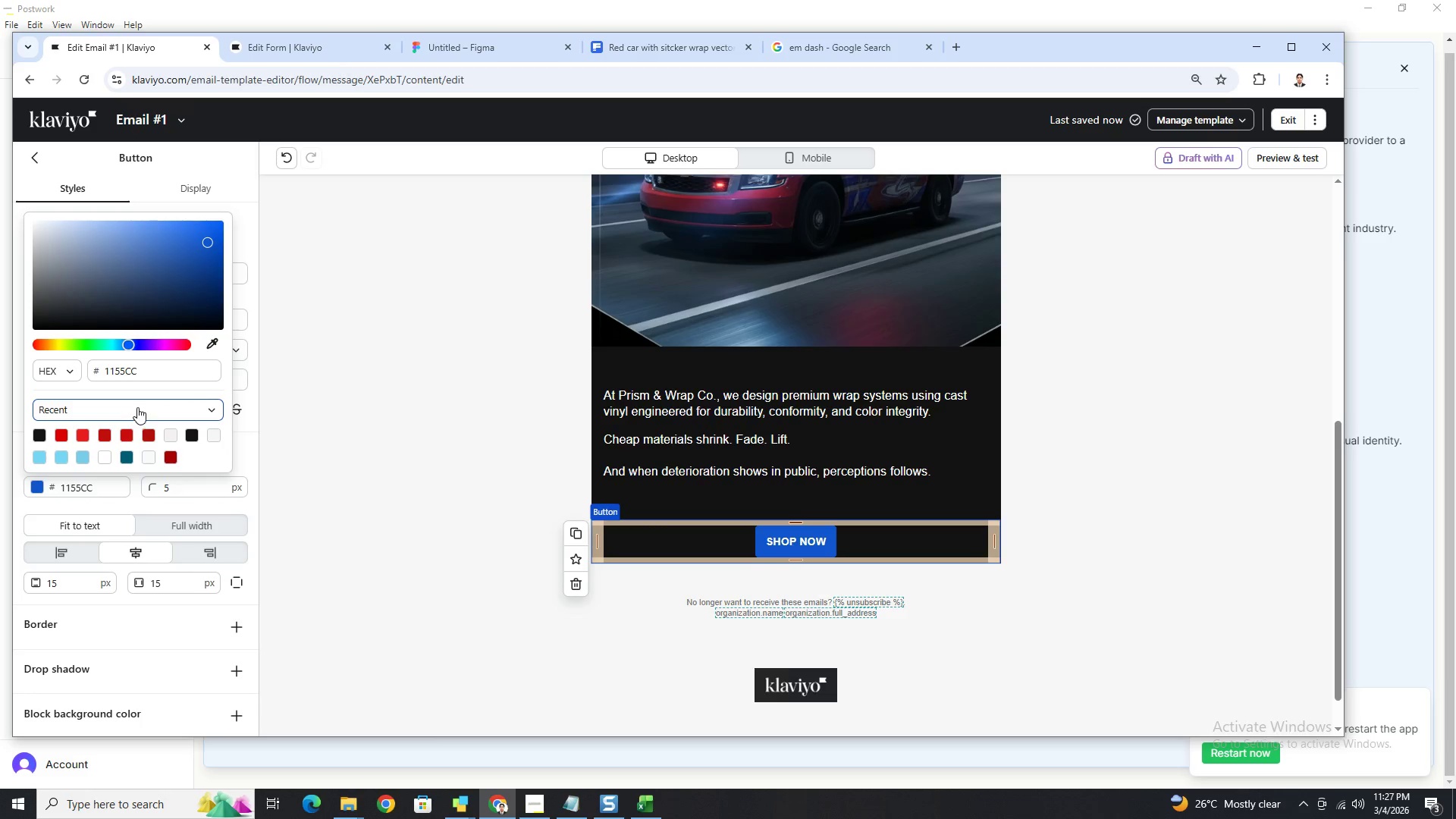 
left_click([36, 436])
 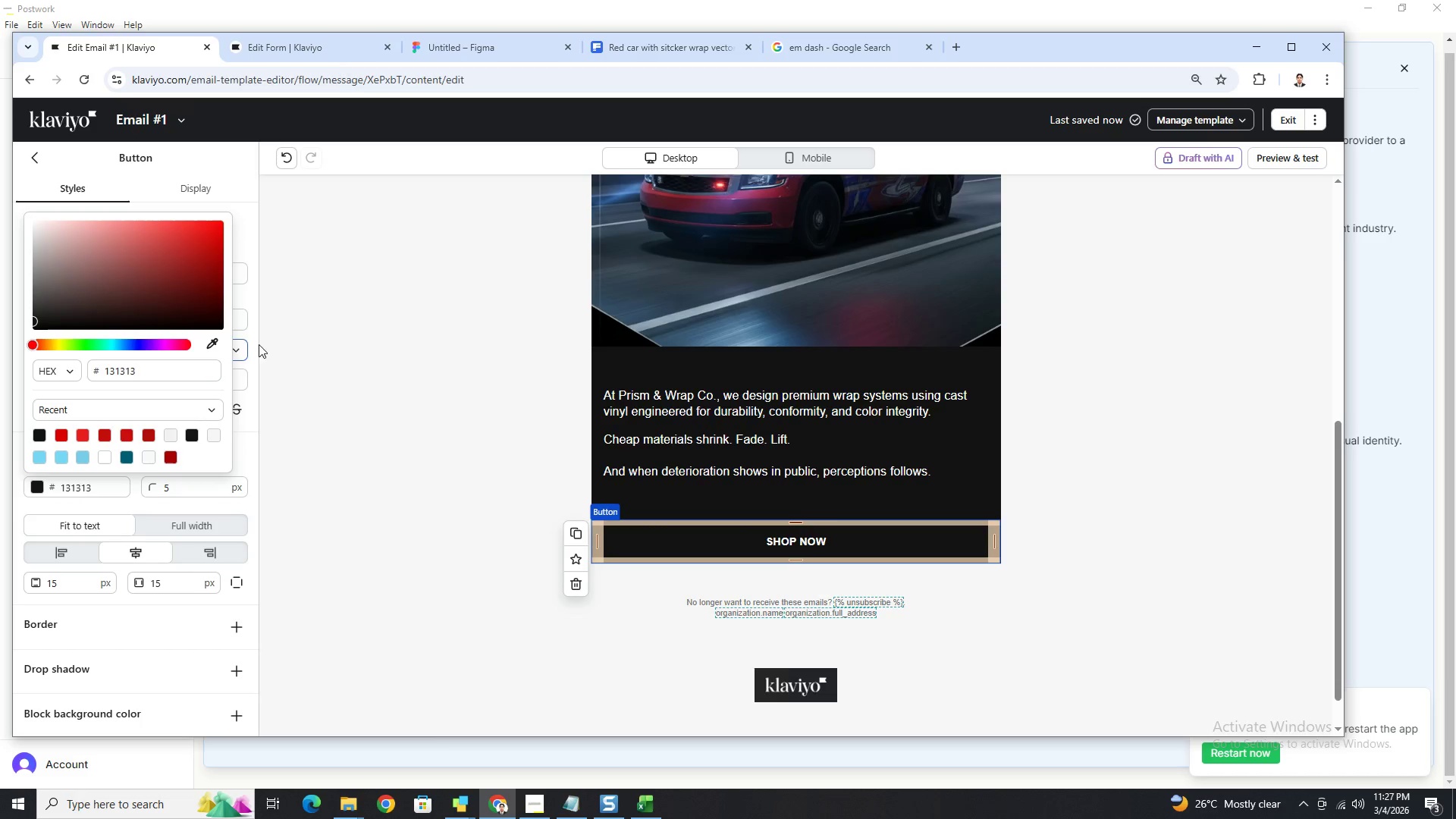 
left_click([256, 341])
 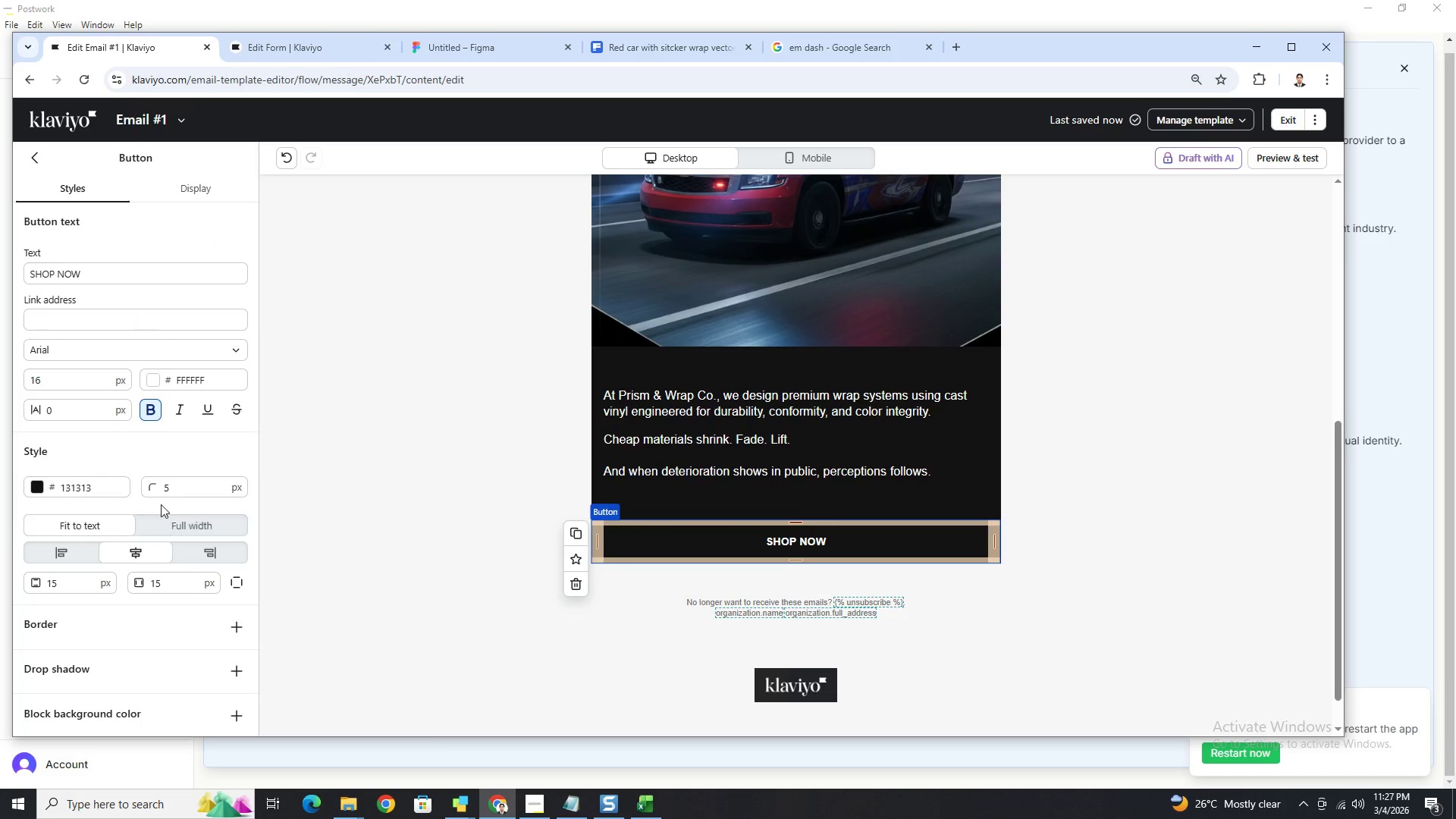 
wait(5.2)
 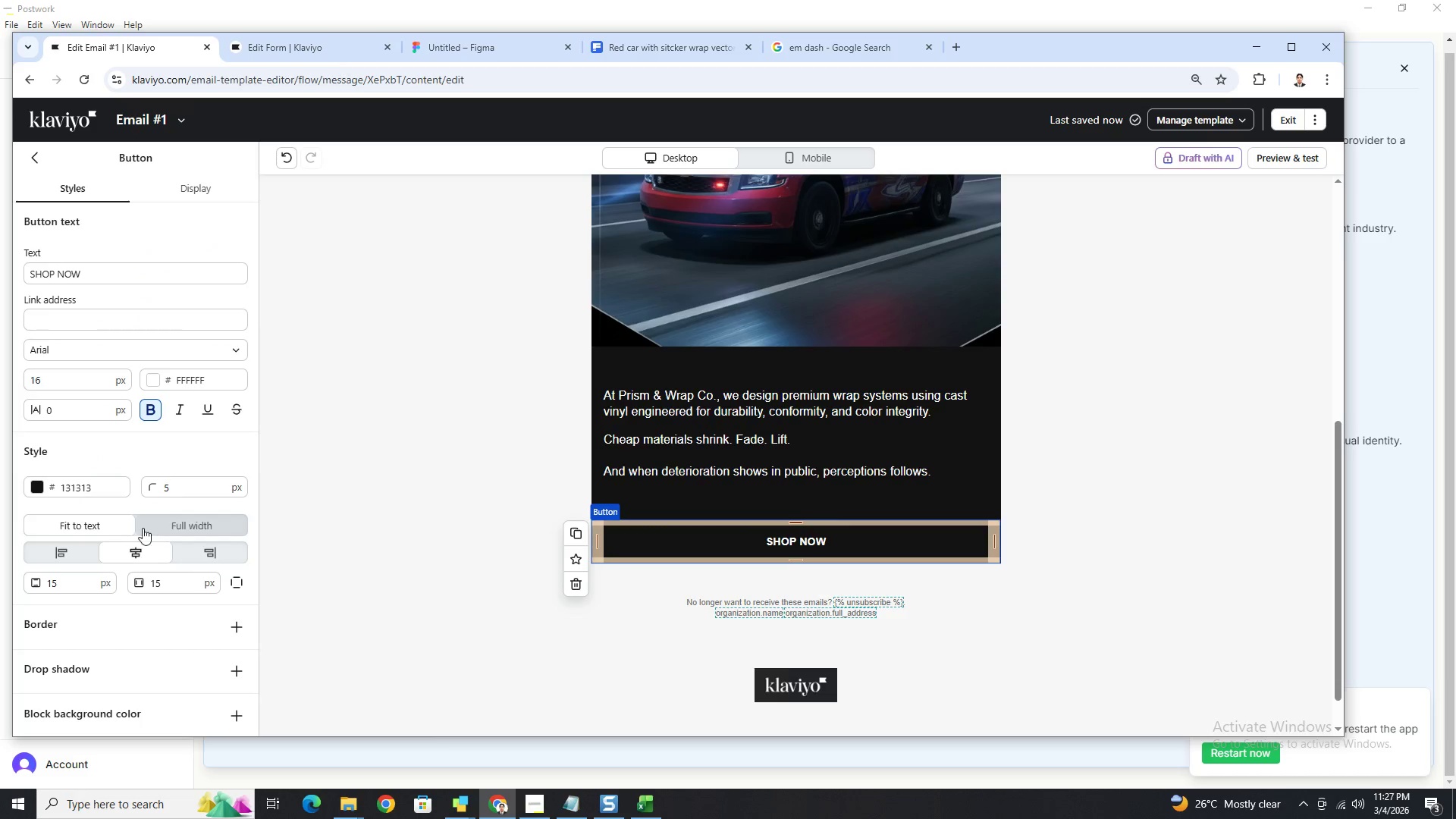 
left_click([239, 626])
 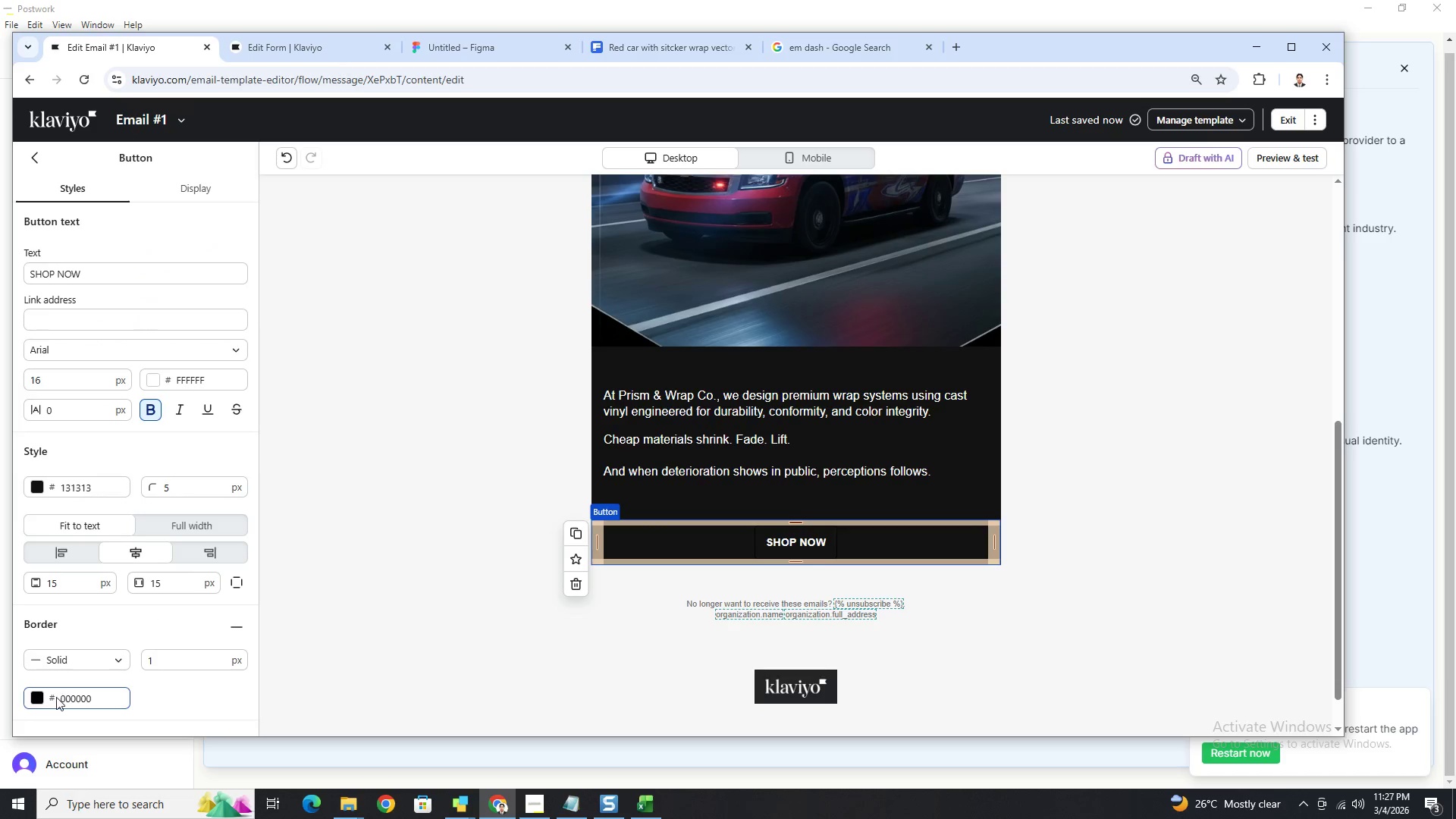 
left_click([41, 698])
 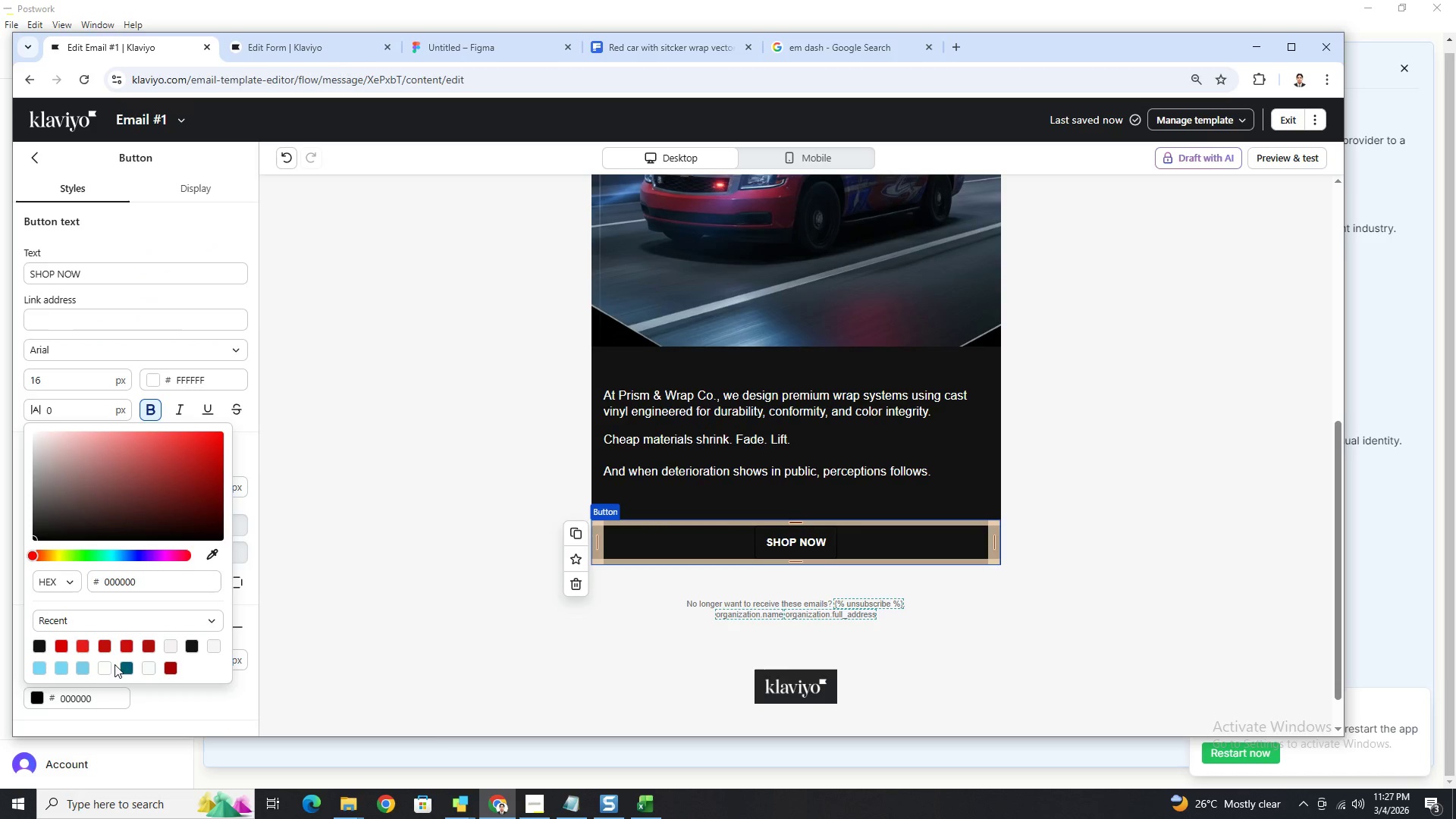 
left_click([105, 664])
 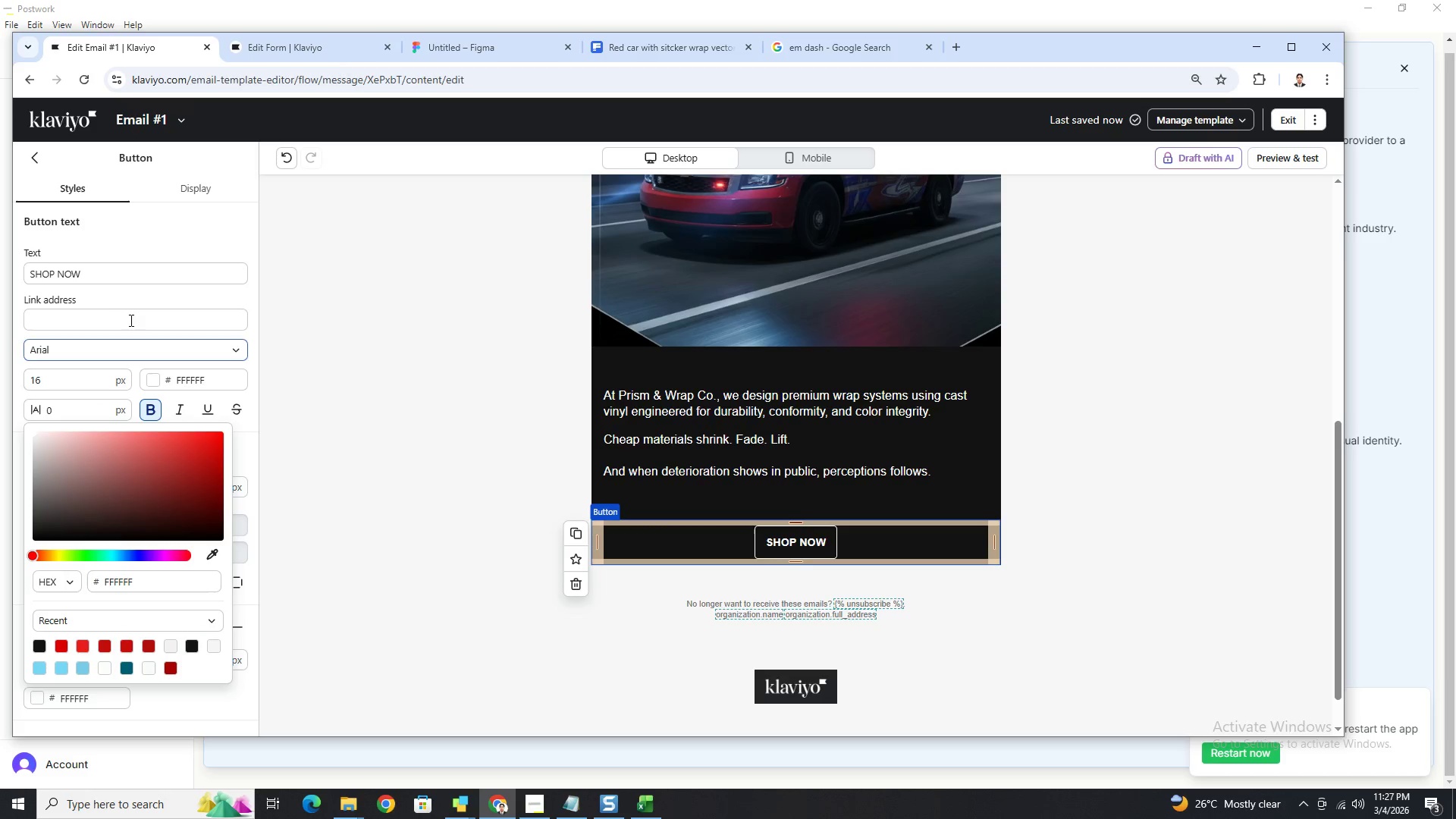 
double_click([120, 277])
 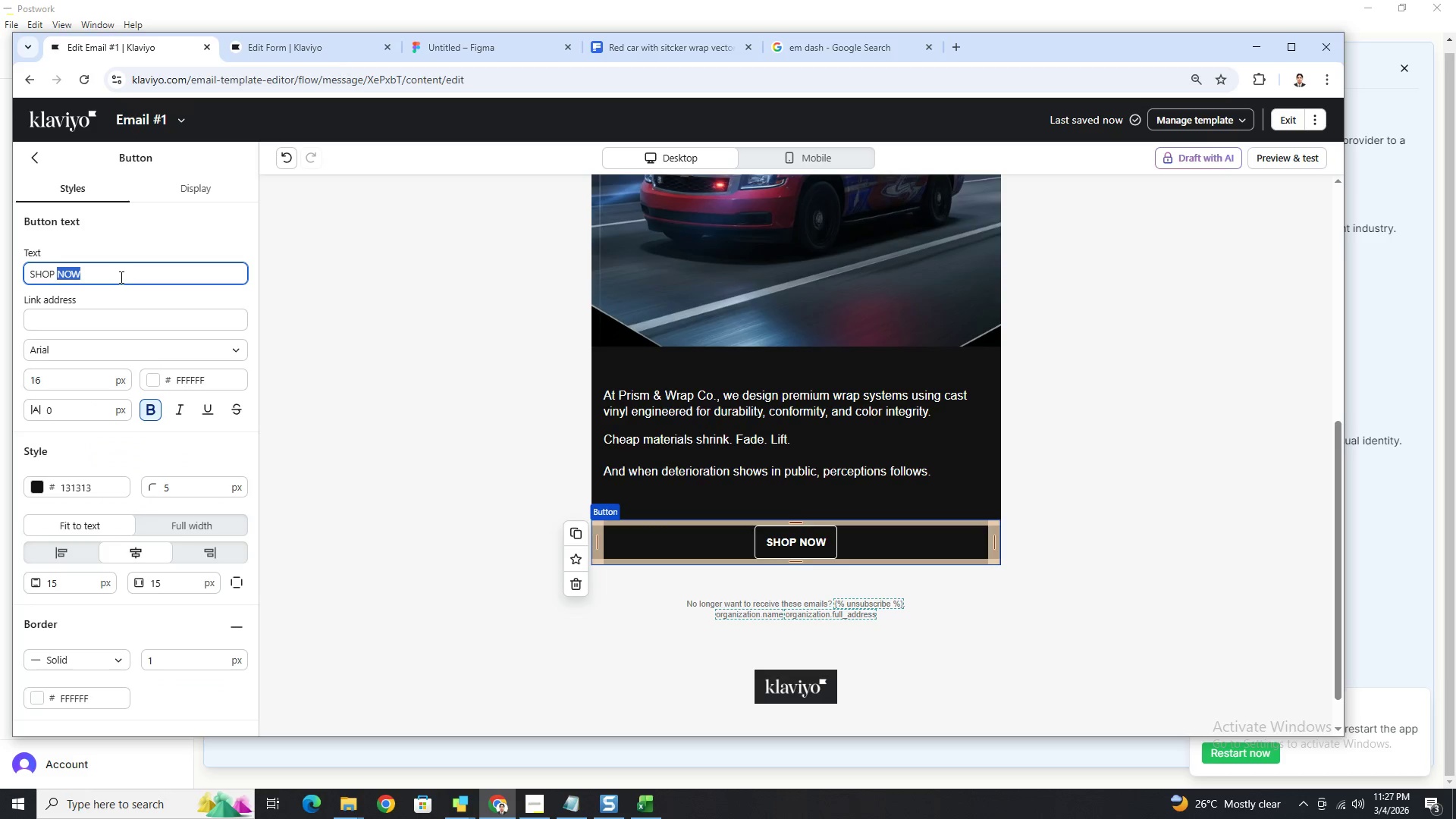 
triple_click([120, 277])
 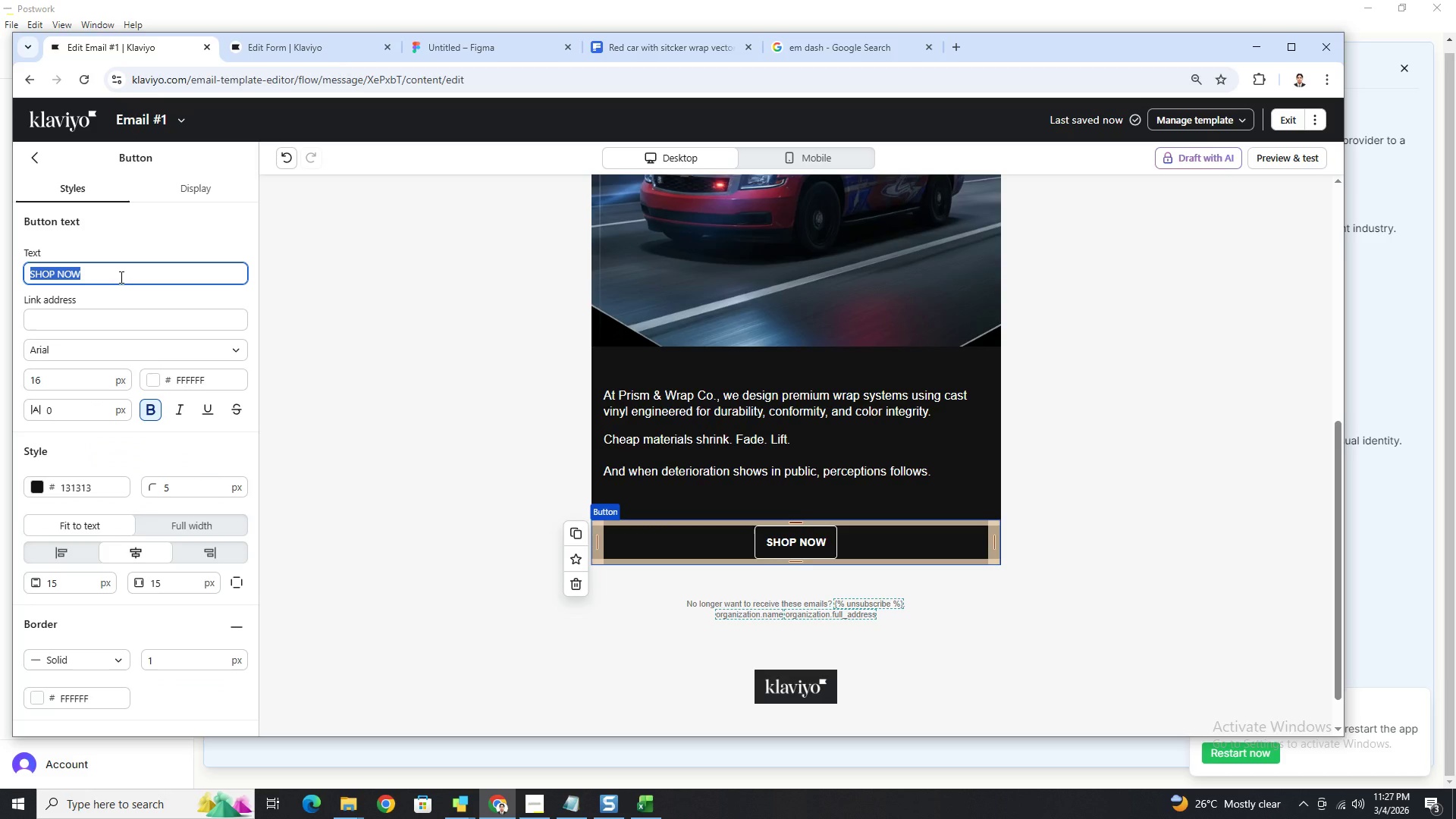 
wait(7.88)
 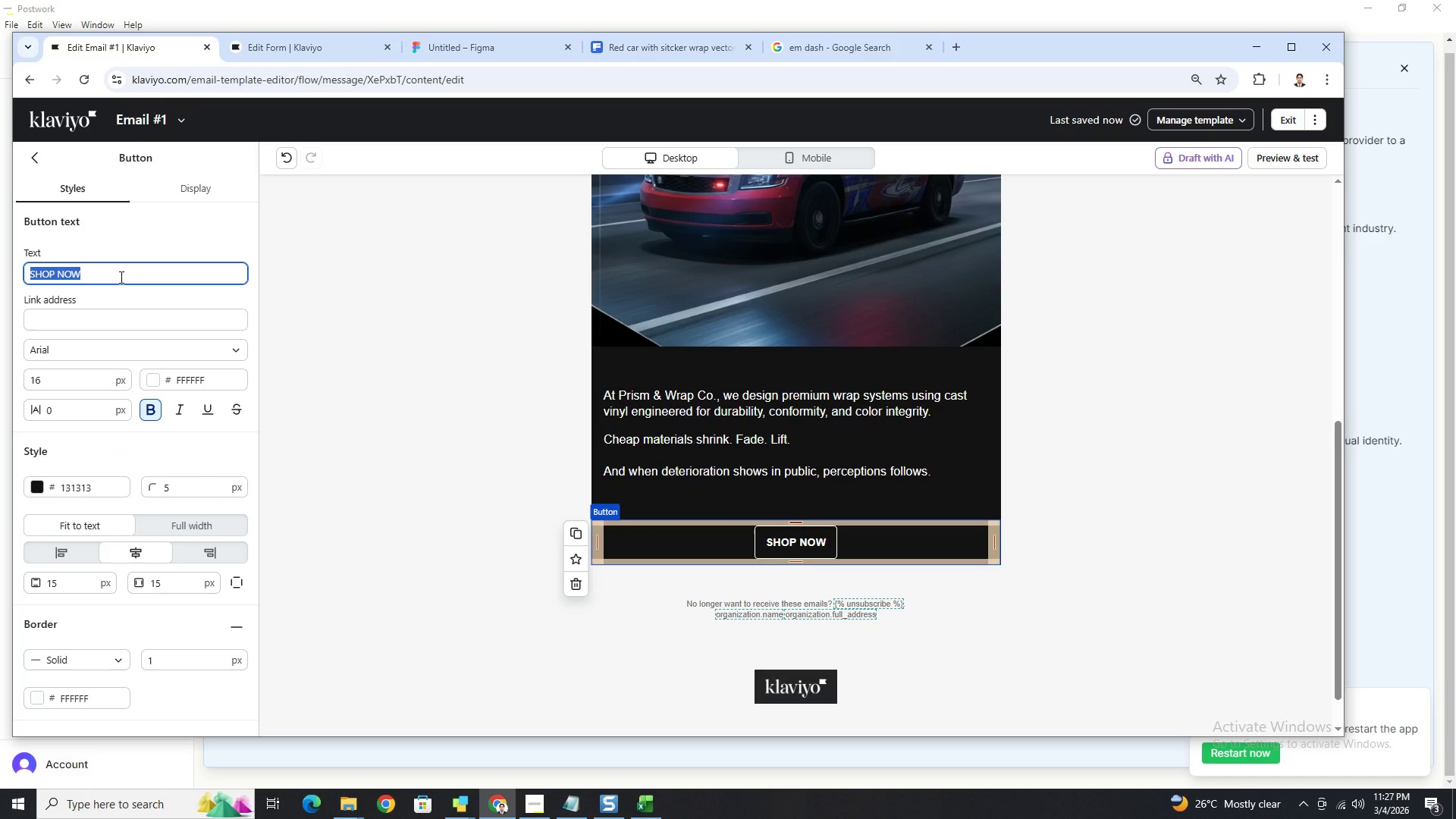 
key(Alt+Tab)